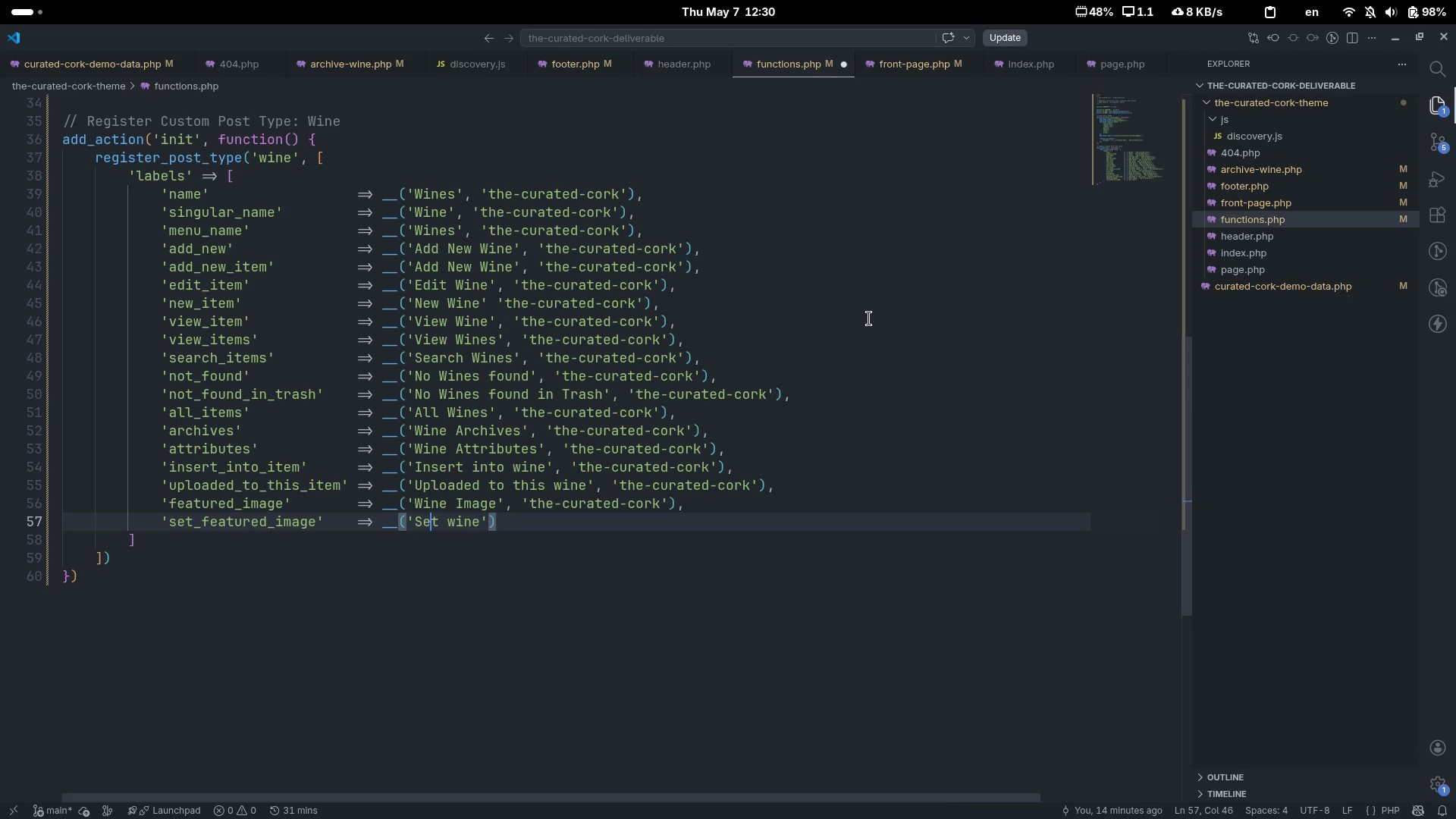 
key(E)
 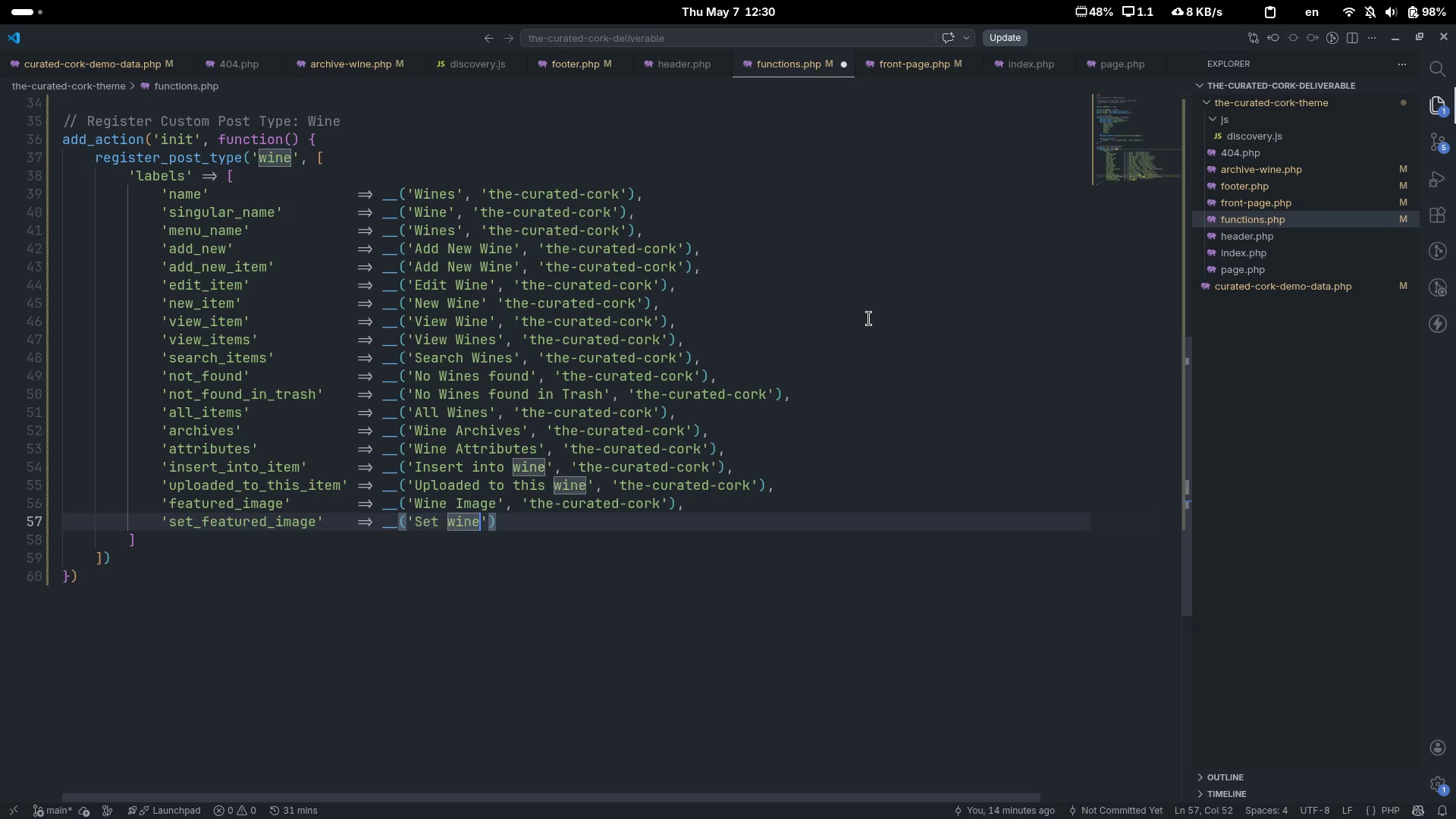 
key(Control+ArrowRight)
 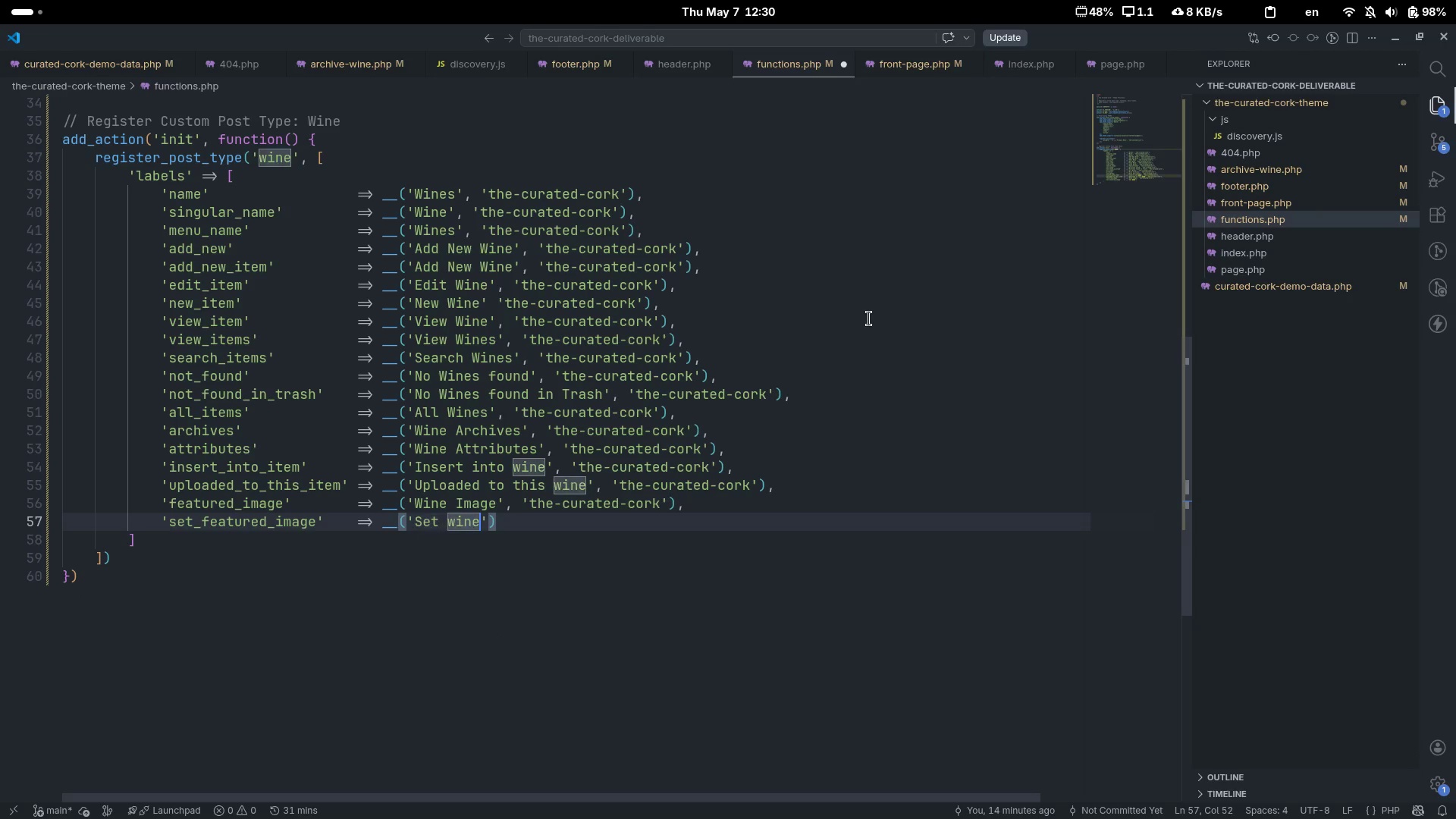 
key(Control+ArrowRight)
 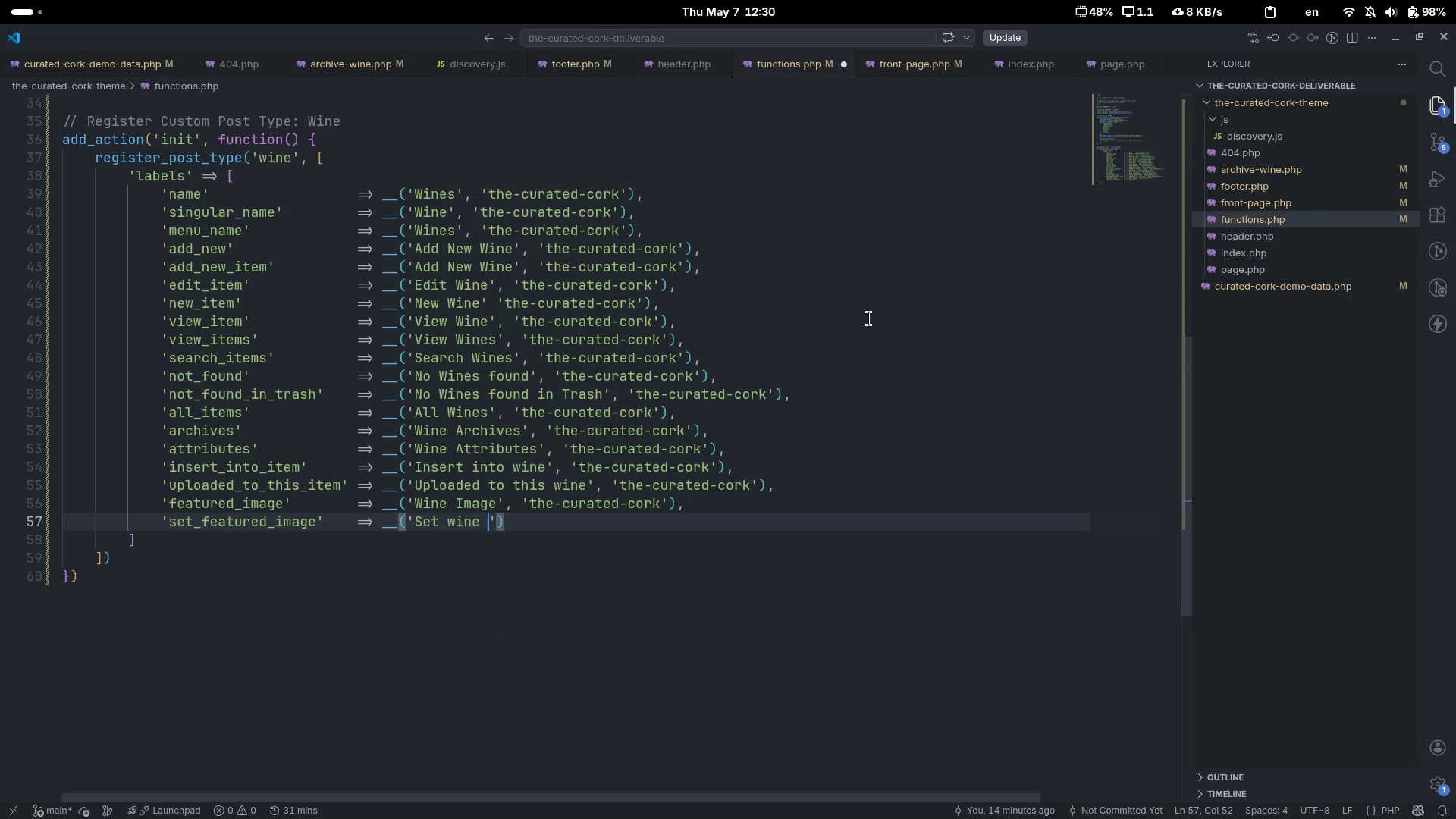 
type( image)
 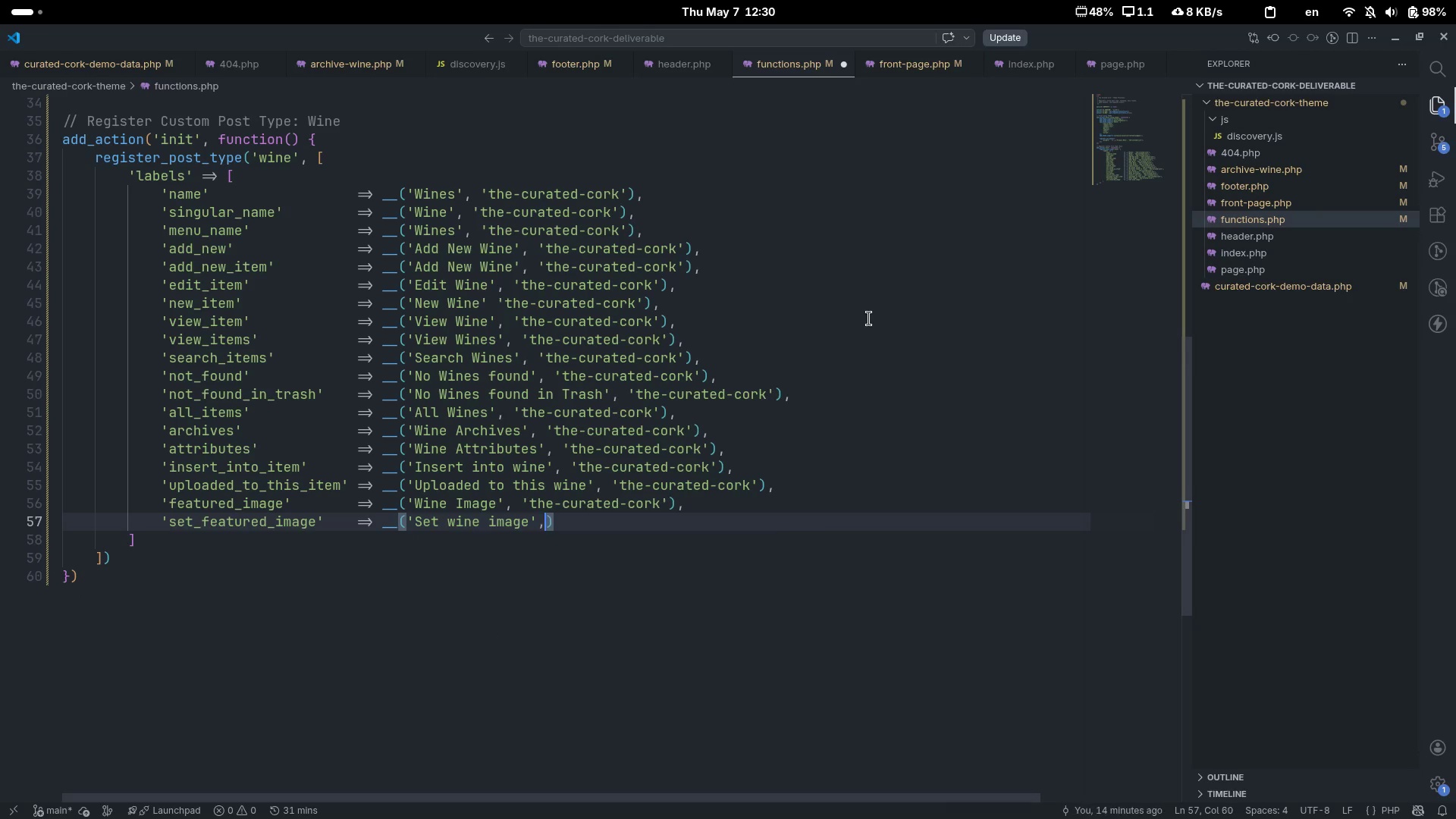 
key(ArrowRight)
 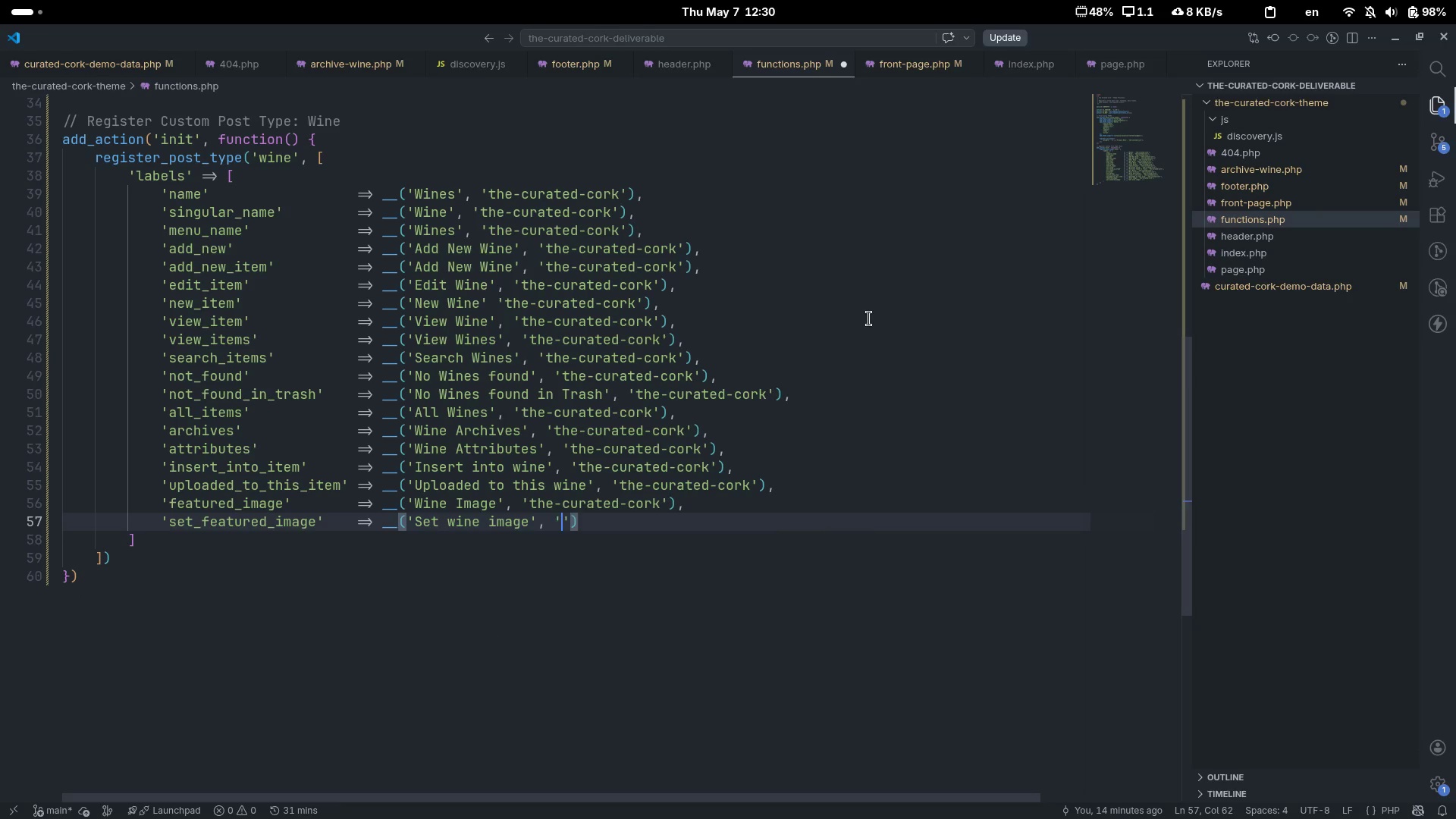 
type(, 'the-cira)
key(Backspace)
key(Backspace)
key(Backspace)
type(urated-cork)
 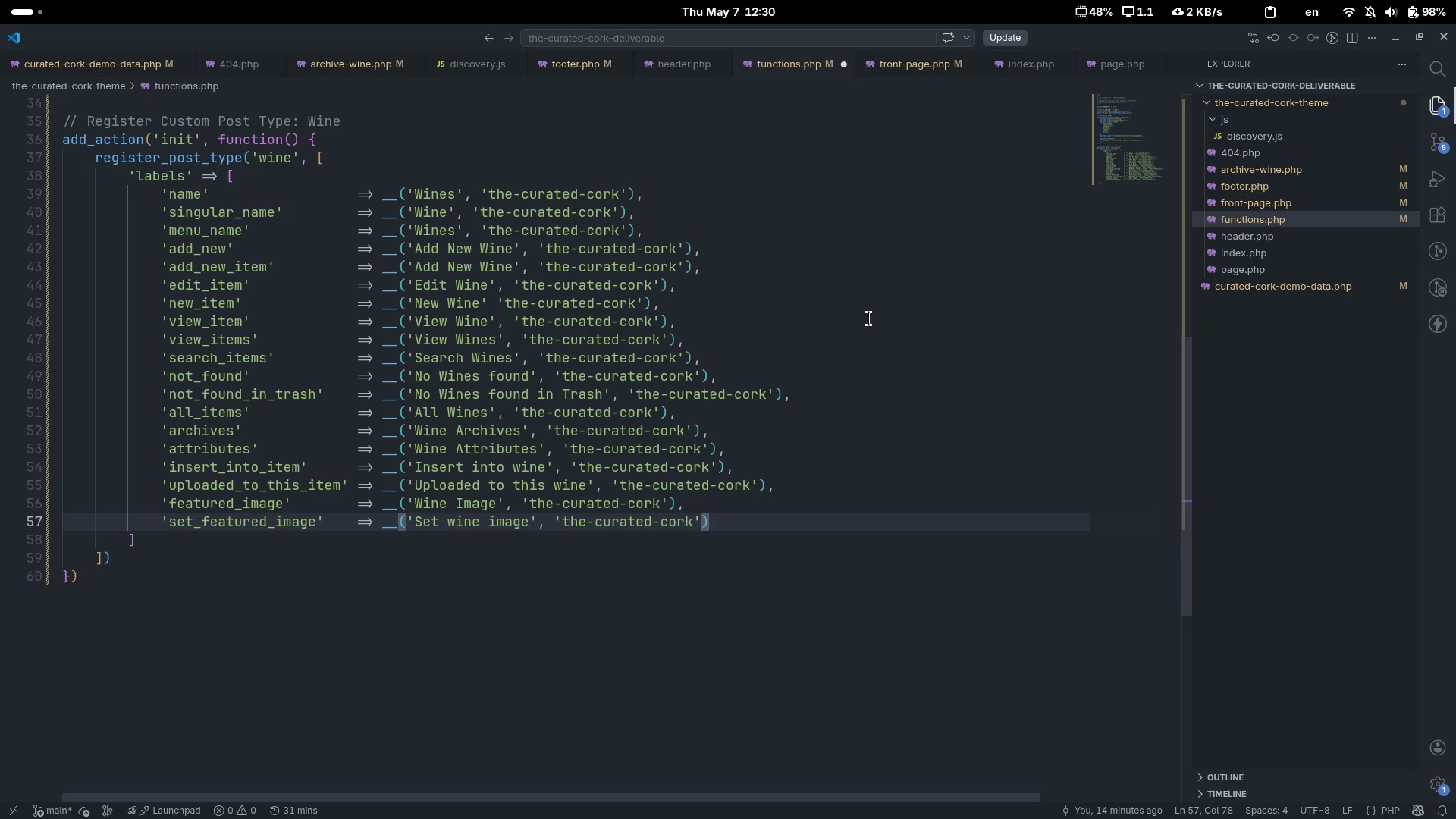 
key(ArrowRight)
 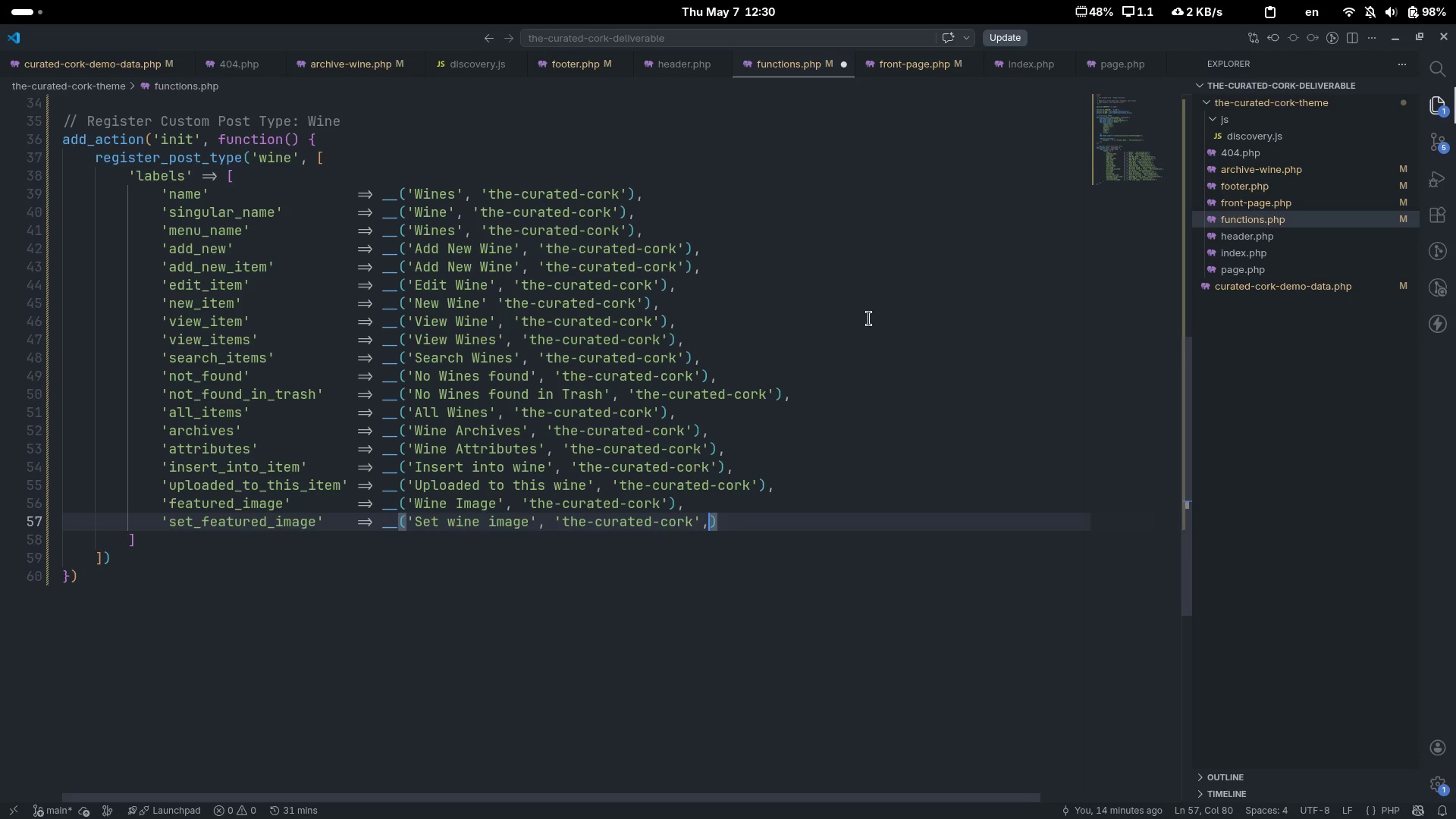 
key(Comma)
 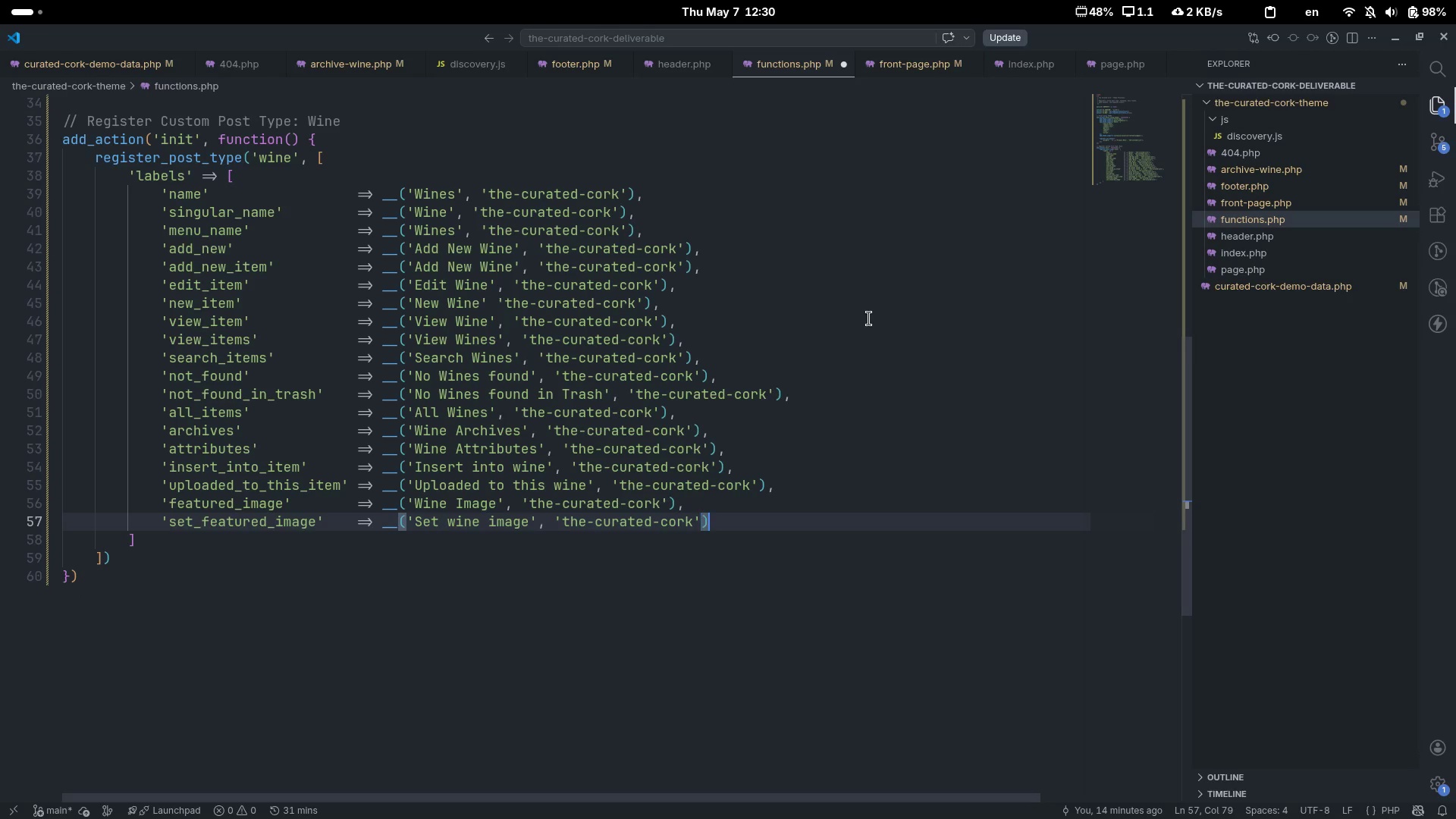 
key(Backspace)
 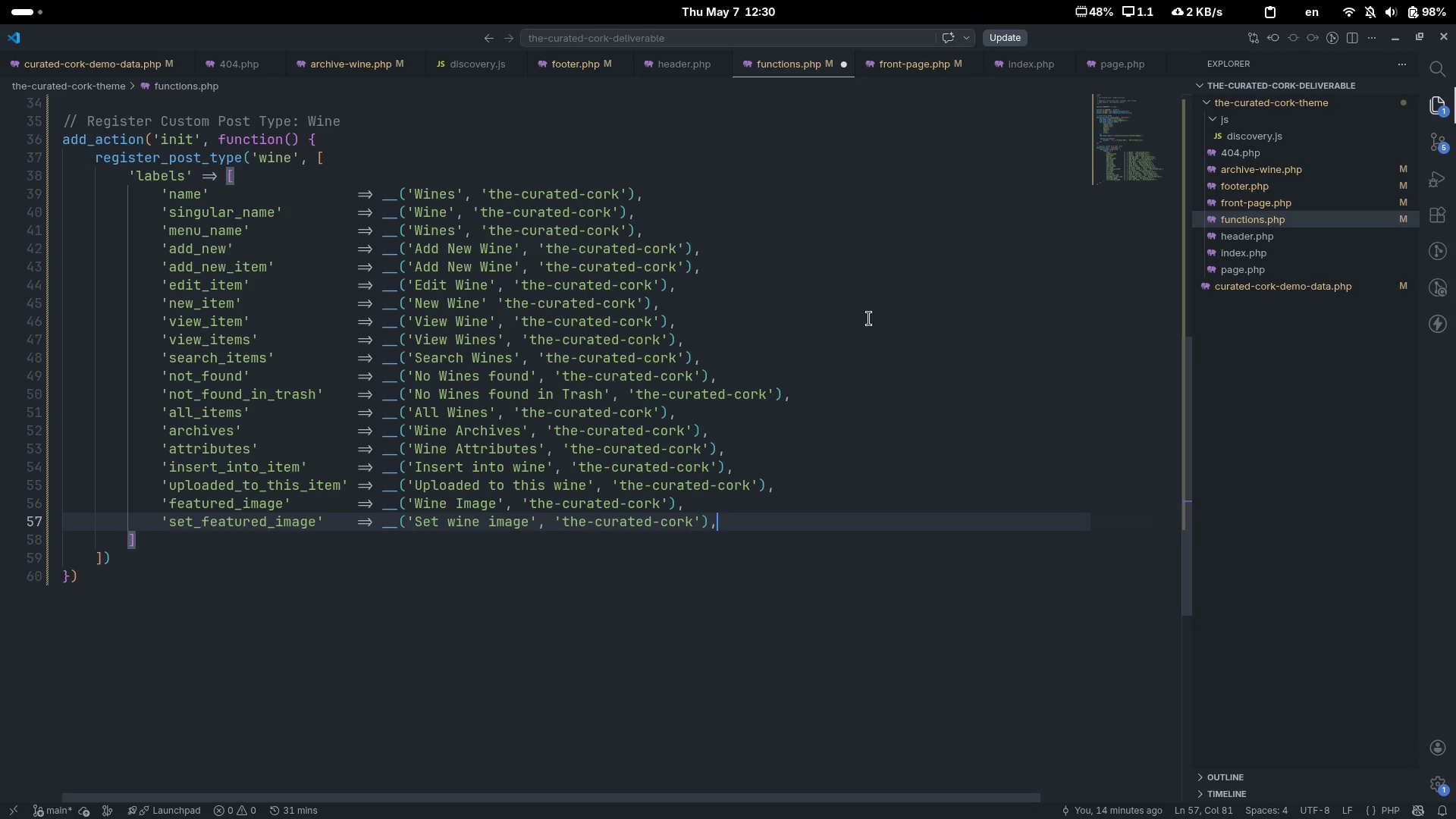 
key(ArrowRight)
 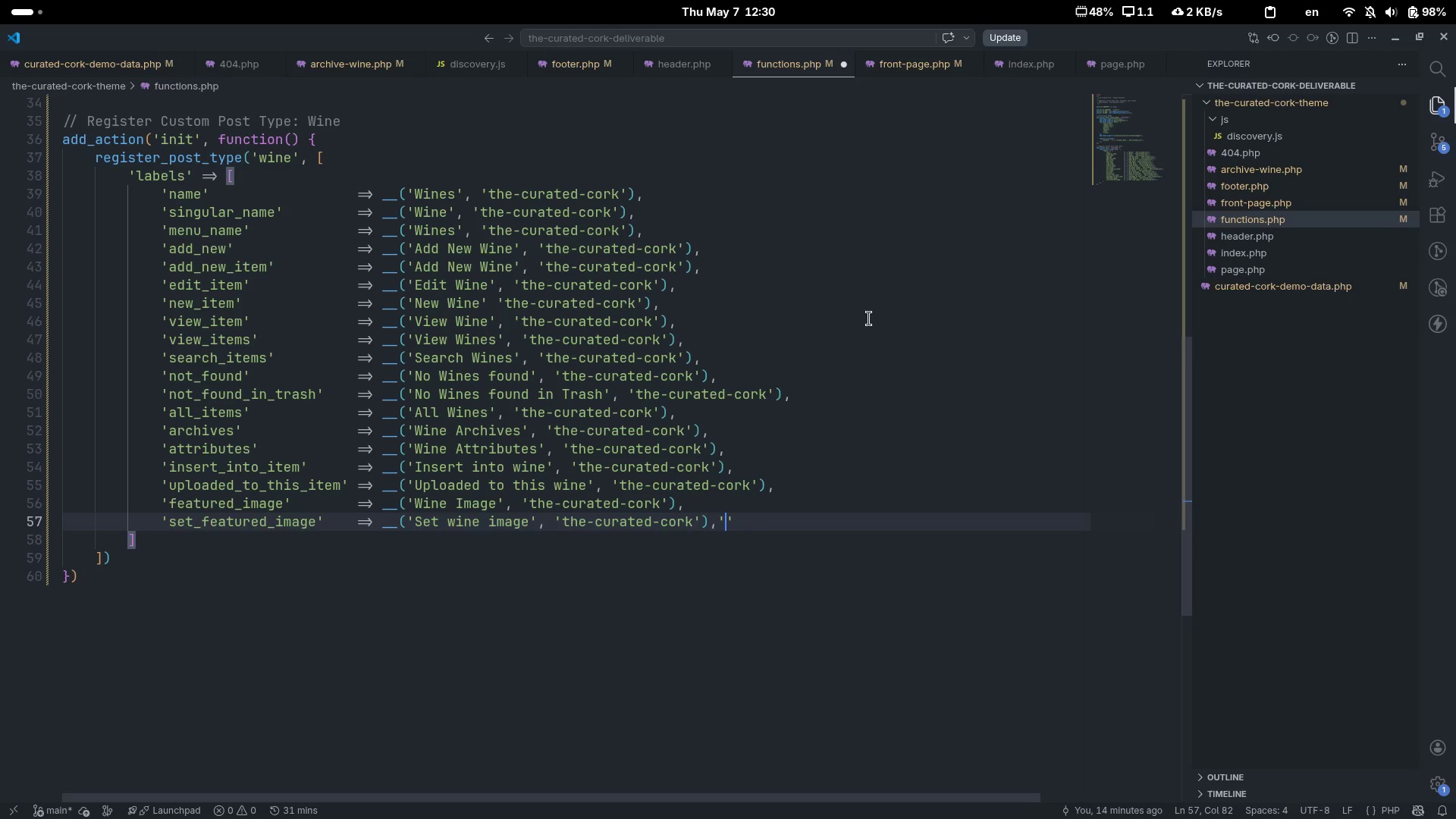 
key(Comma)
 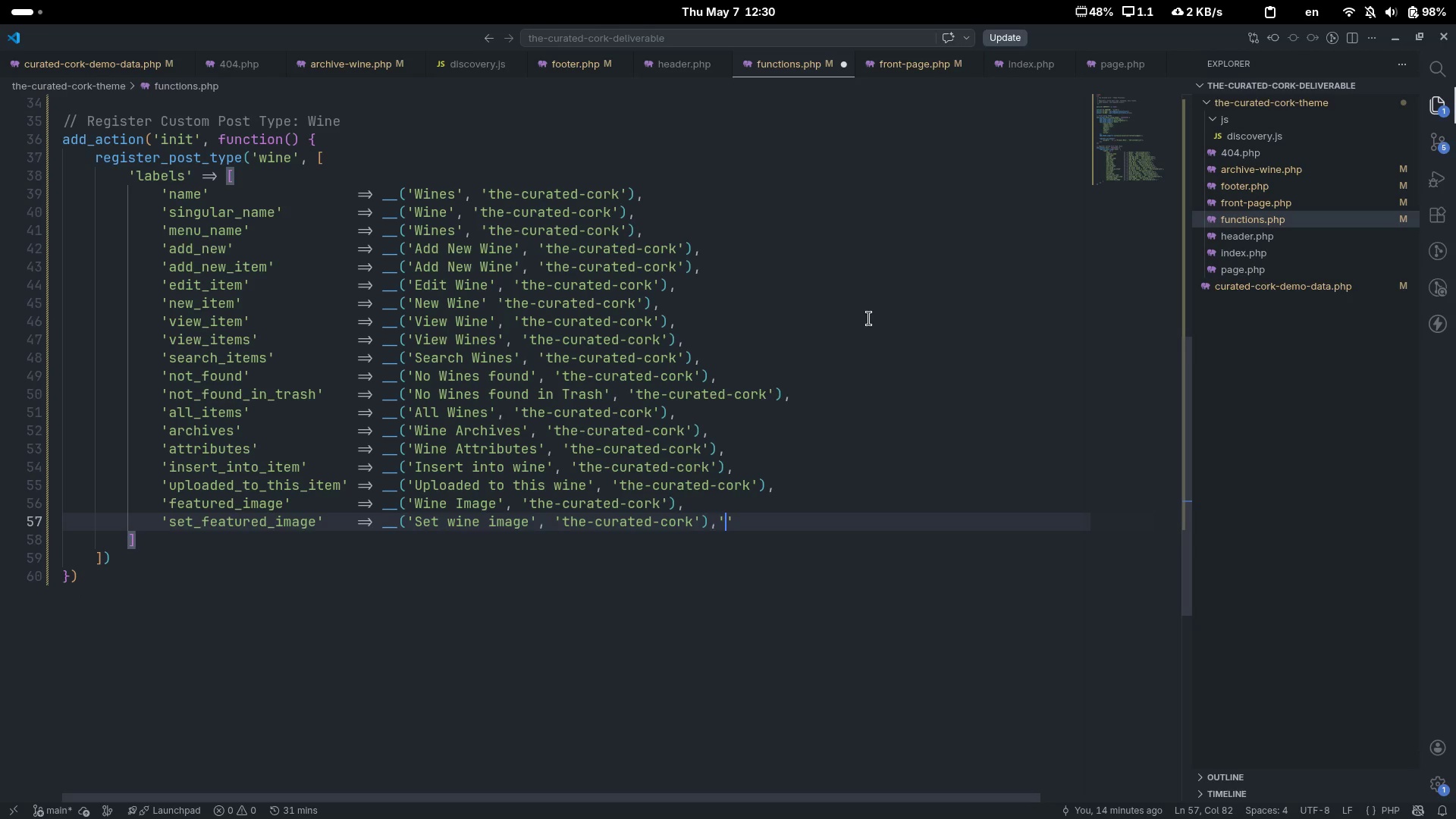 
key(Quote)
 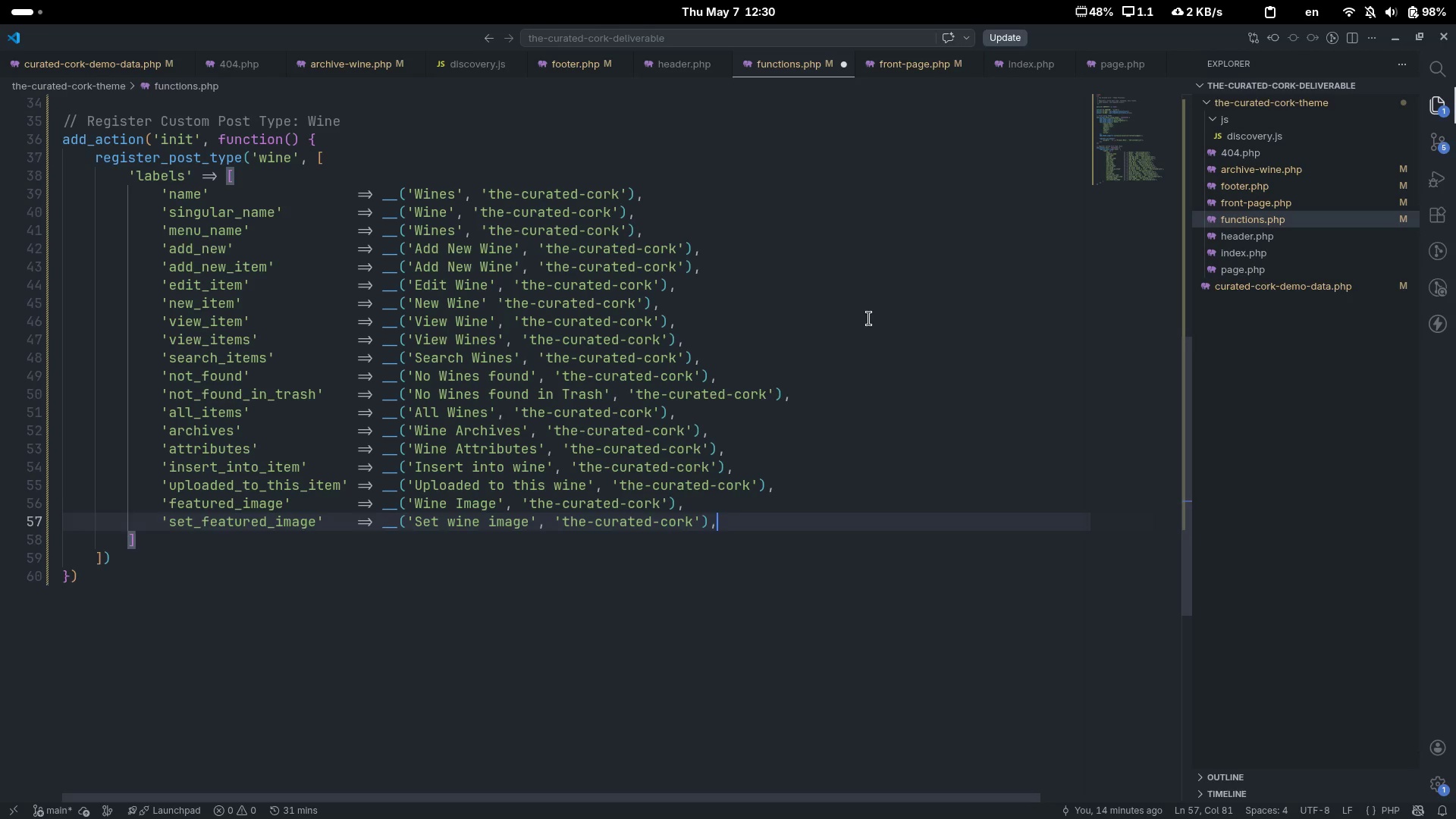 
key(Backspace)
 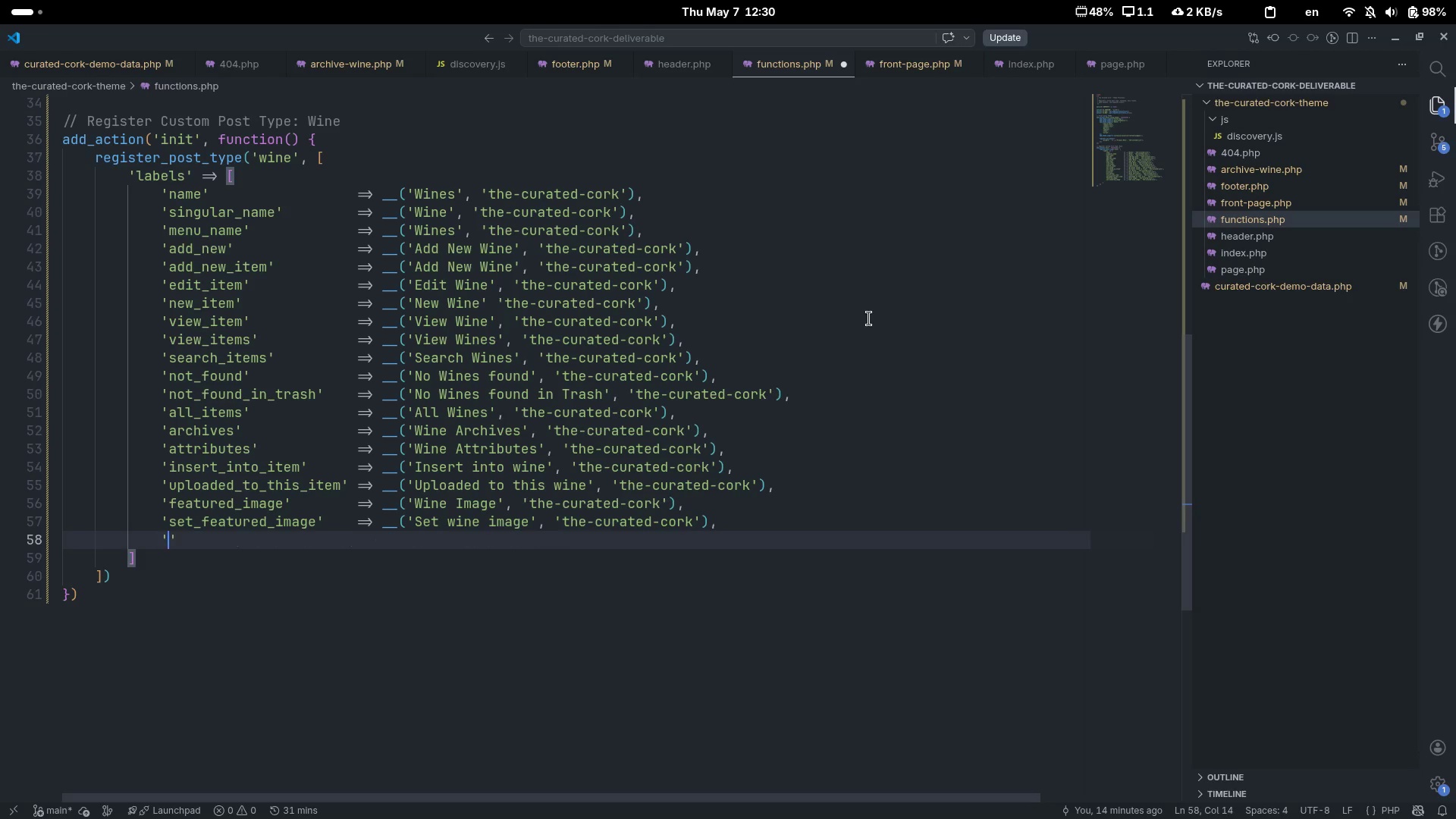 
key(Enter)
 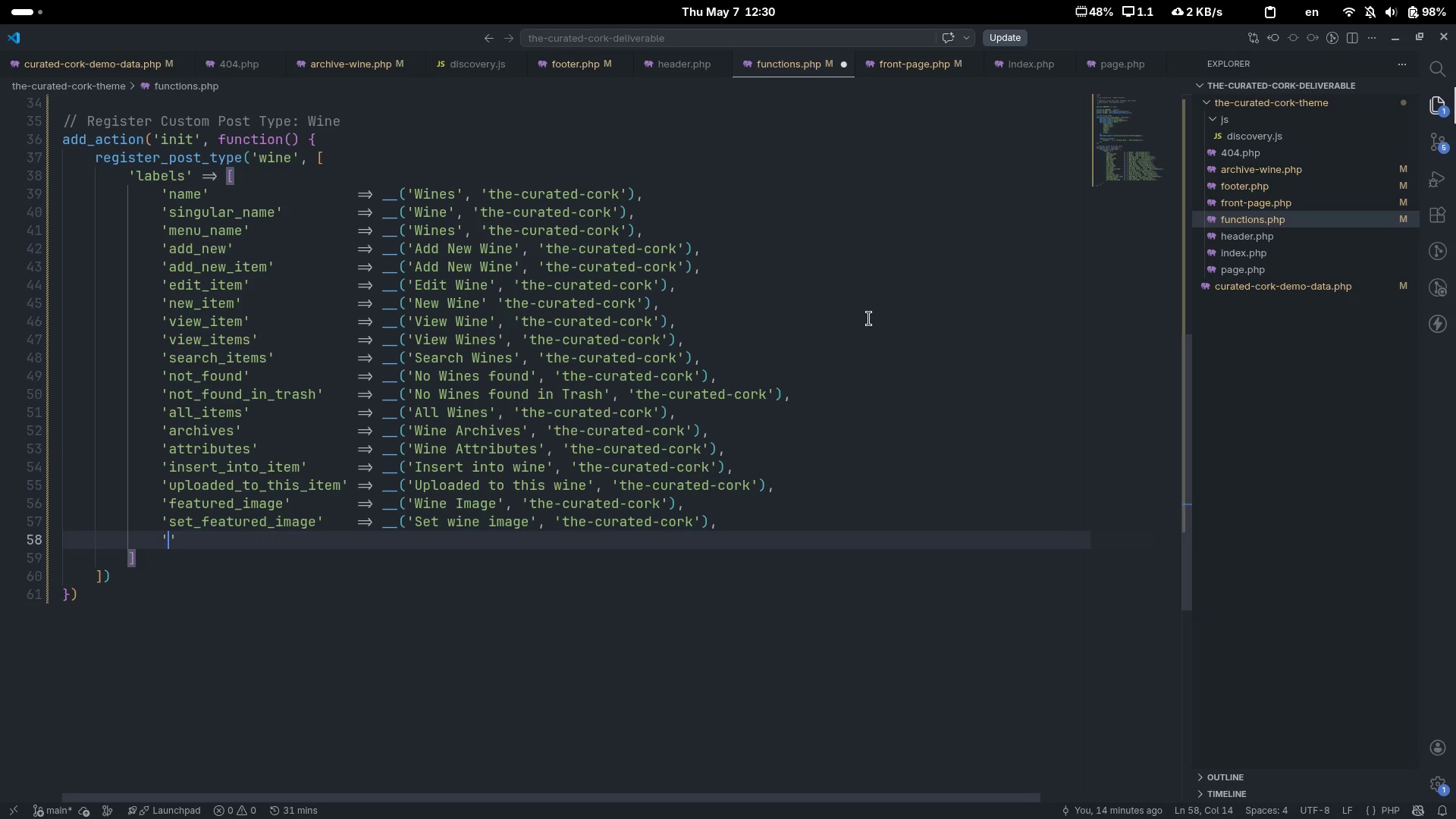 
key(Quote)
 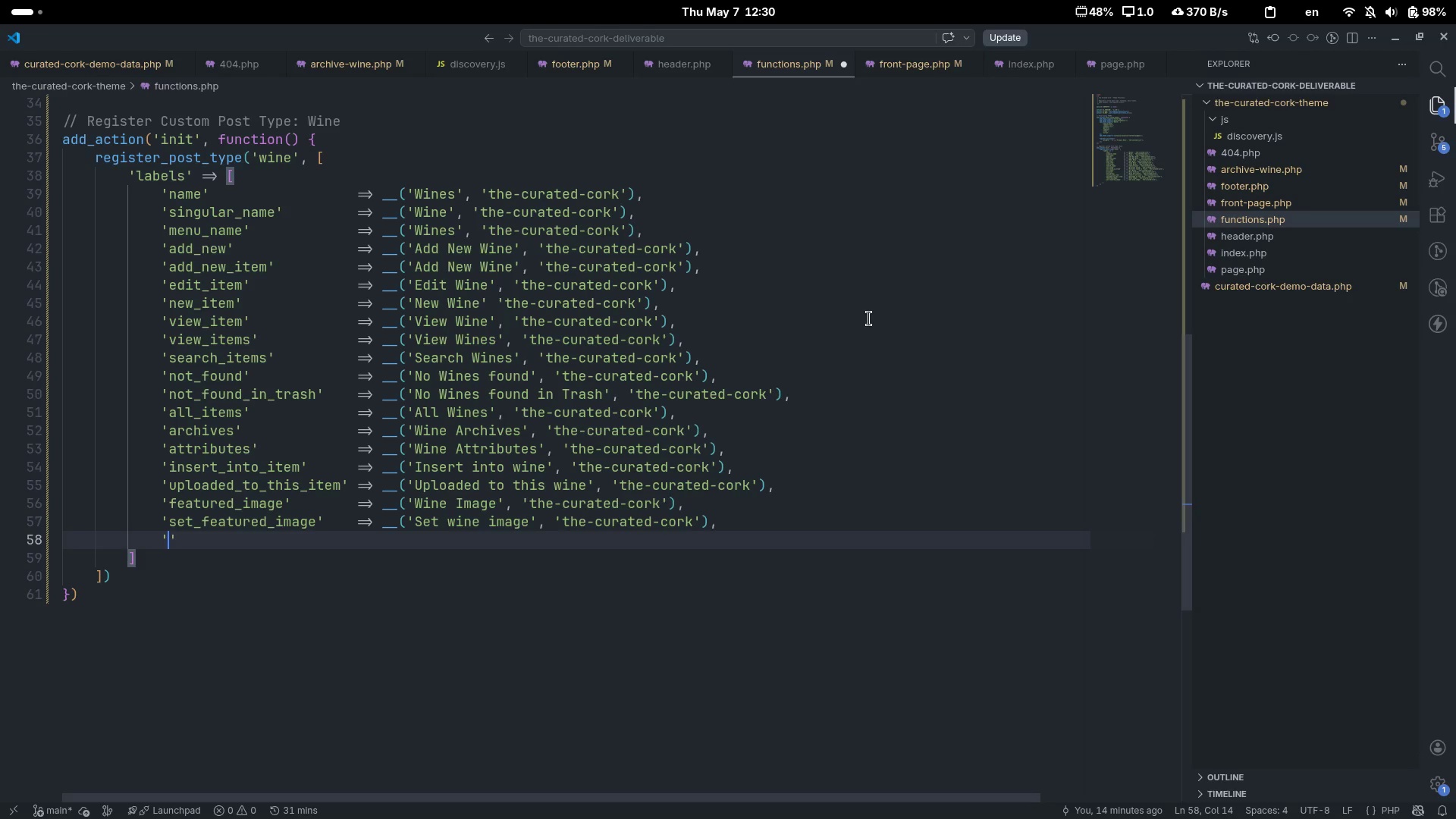 
wait(5.22)
 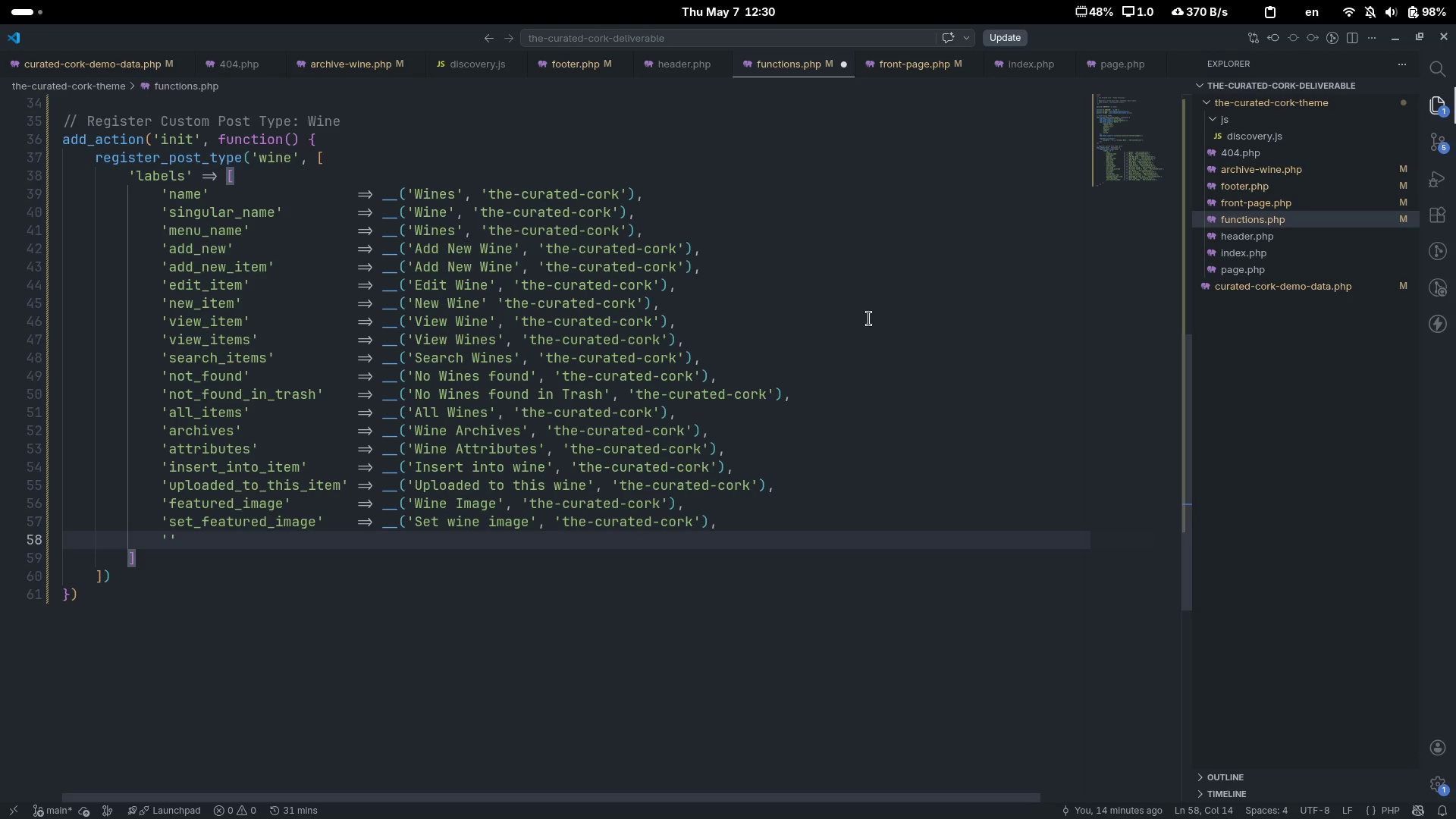 
type(remve)
key(Backspace)
 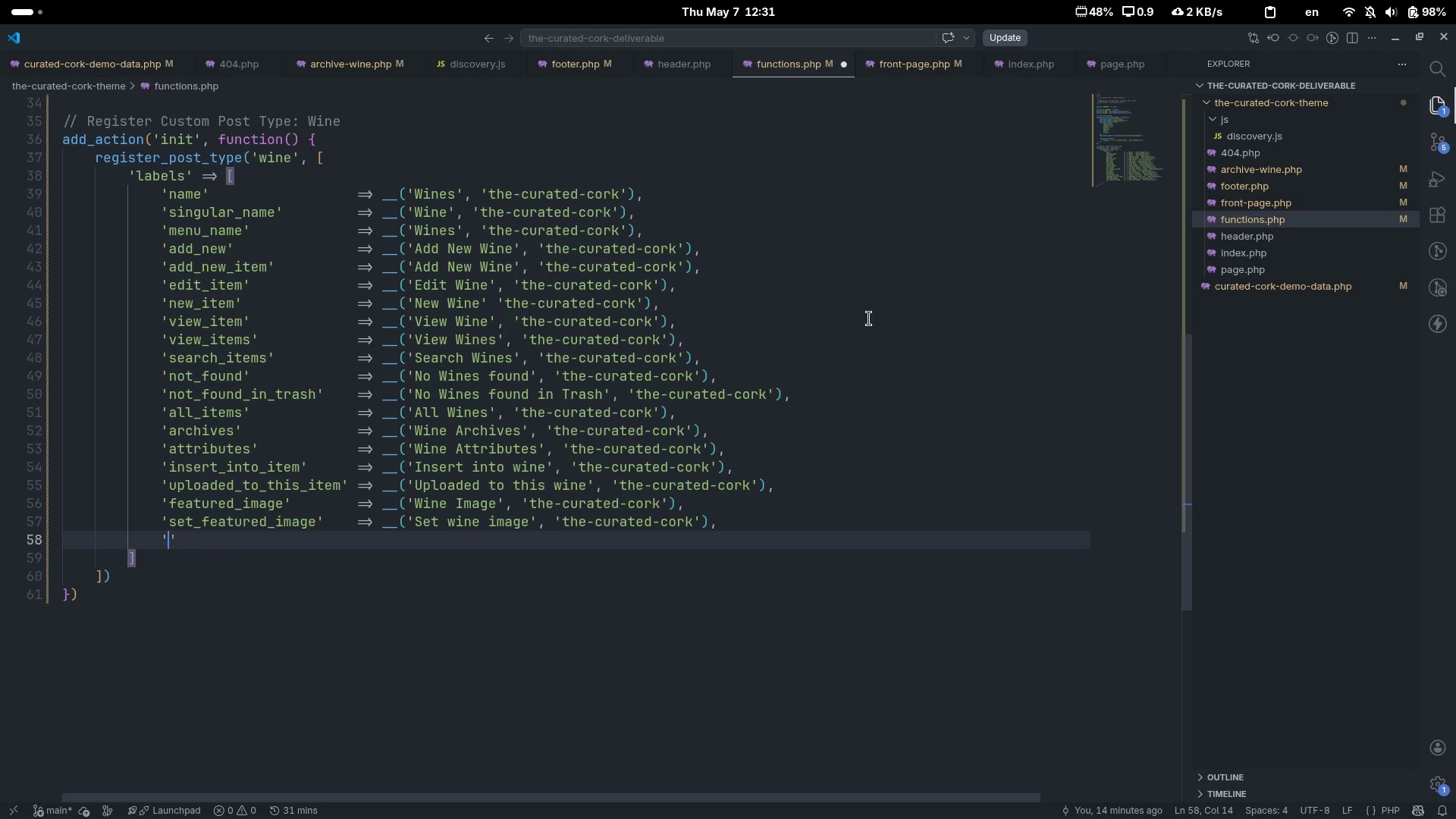 
key(Control+ControlLeft)
 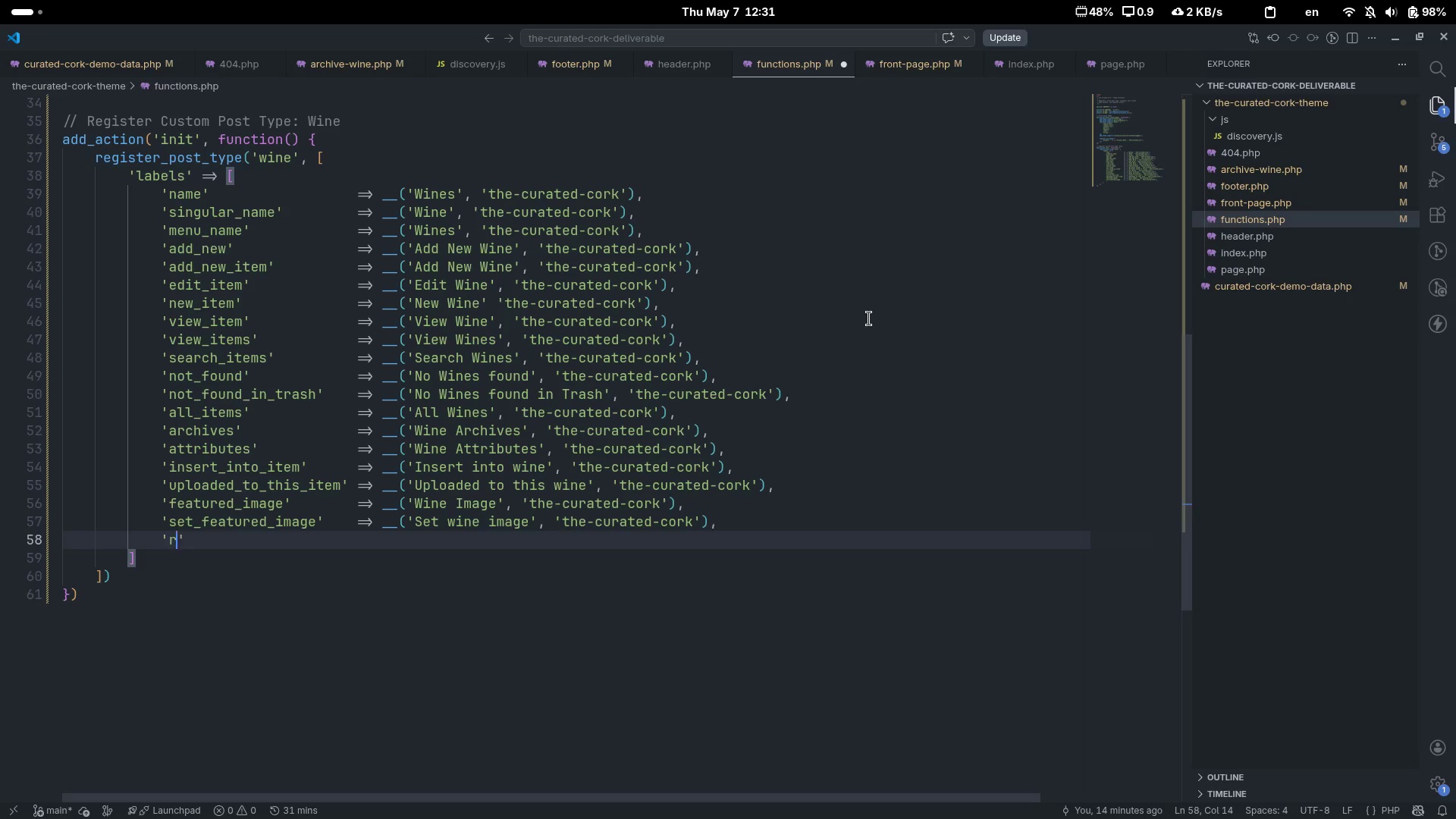 
key(Control+Backspace)
 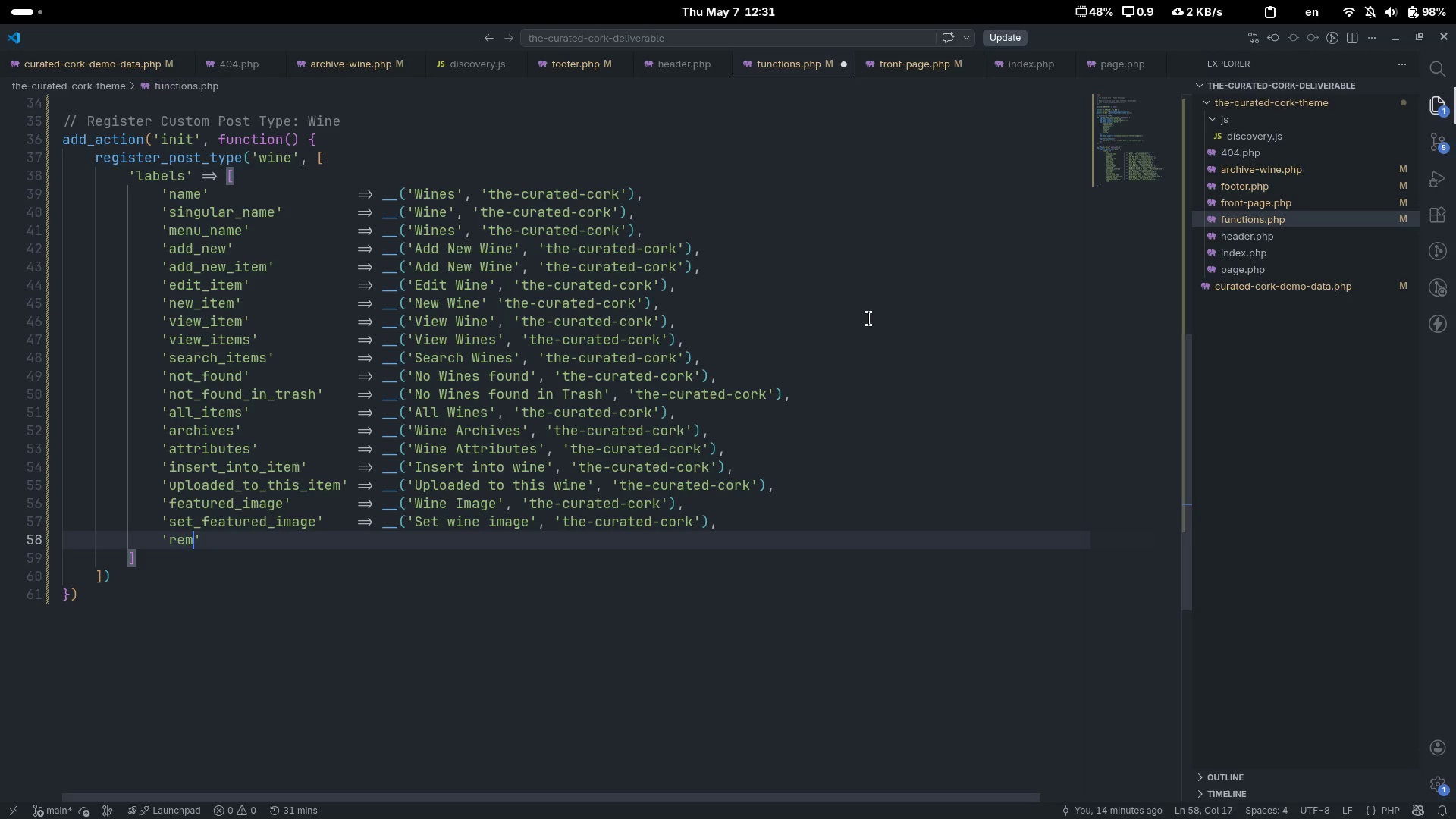 
type(remove-)
key(Backspace)
type(_featured_image)
 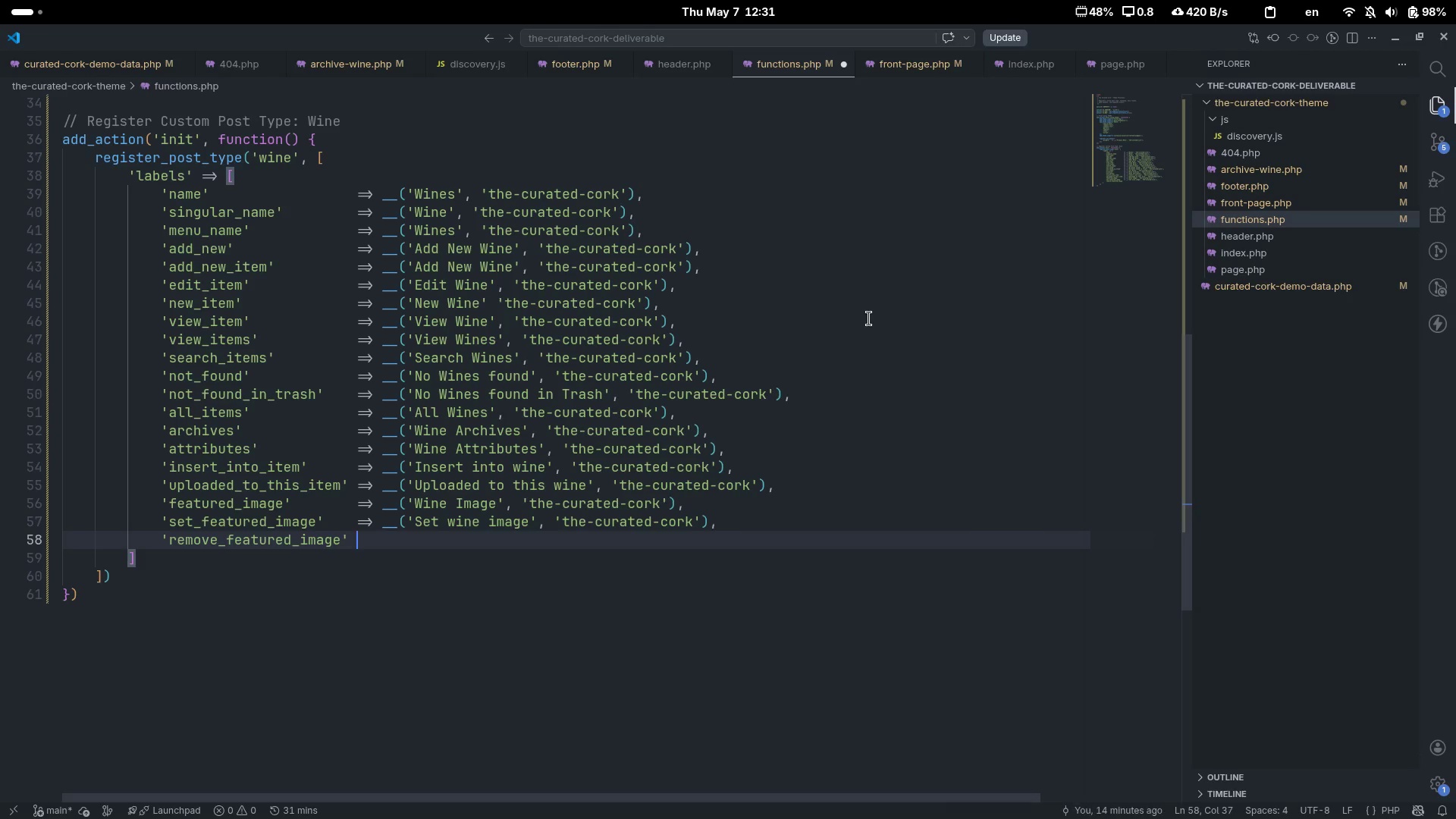 
key(ArrowRight)
 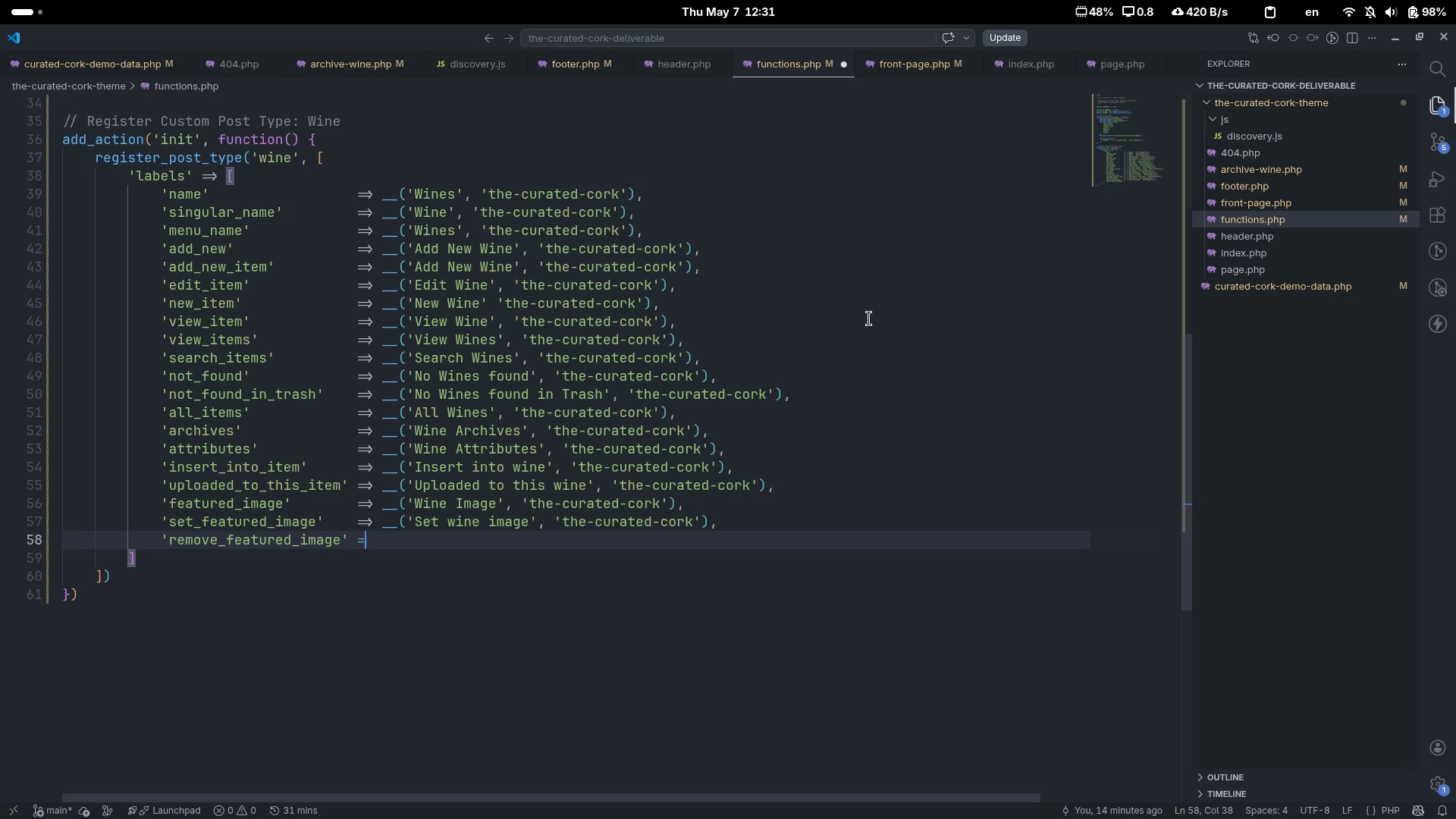 
key(Tab)
 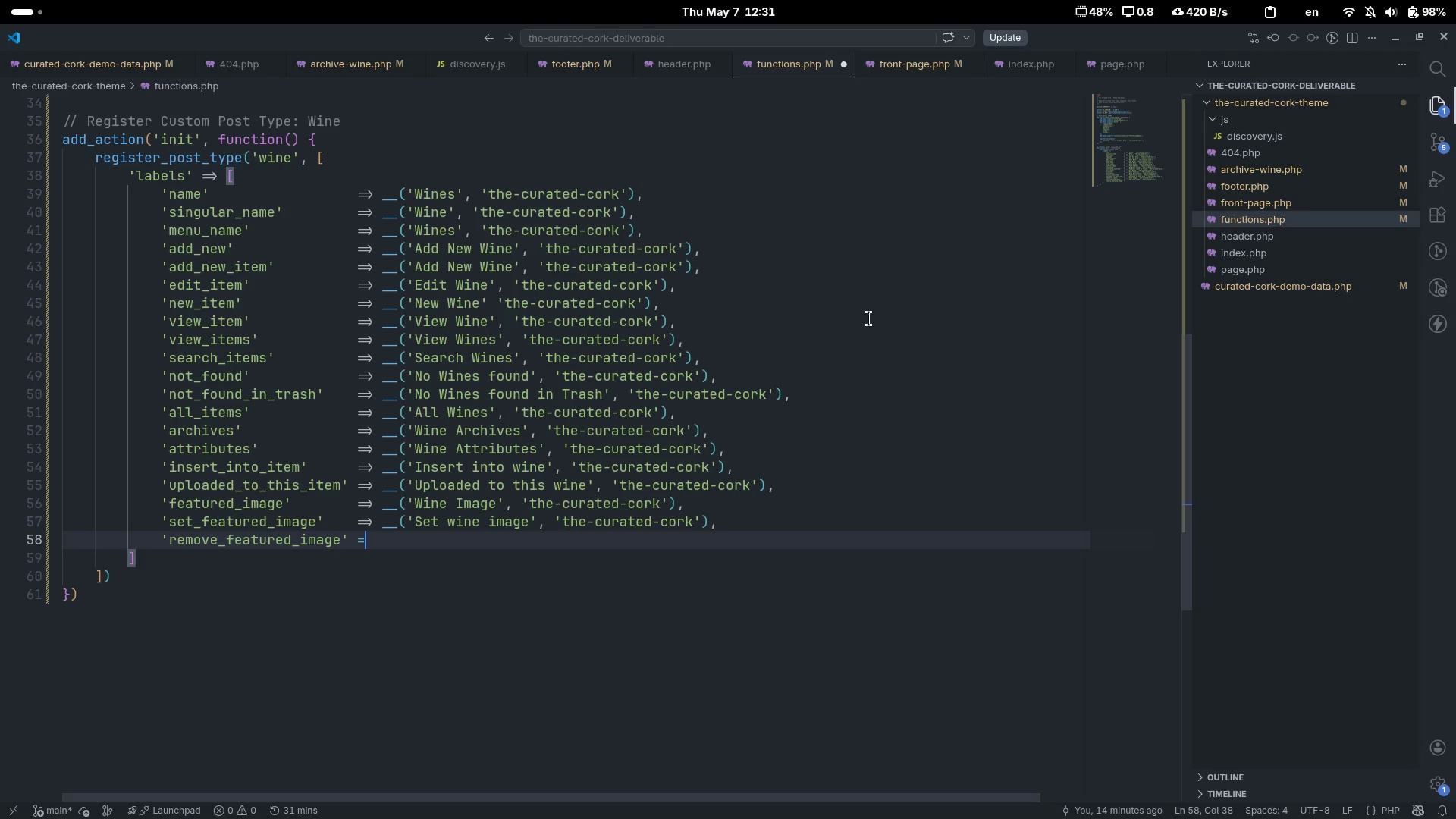 
key(Equal)
 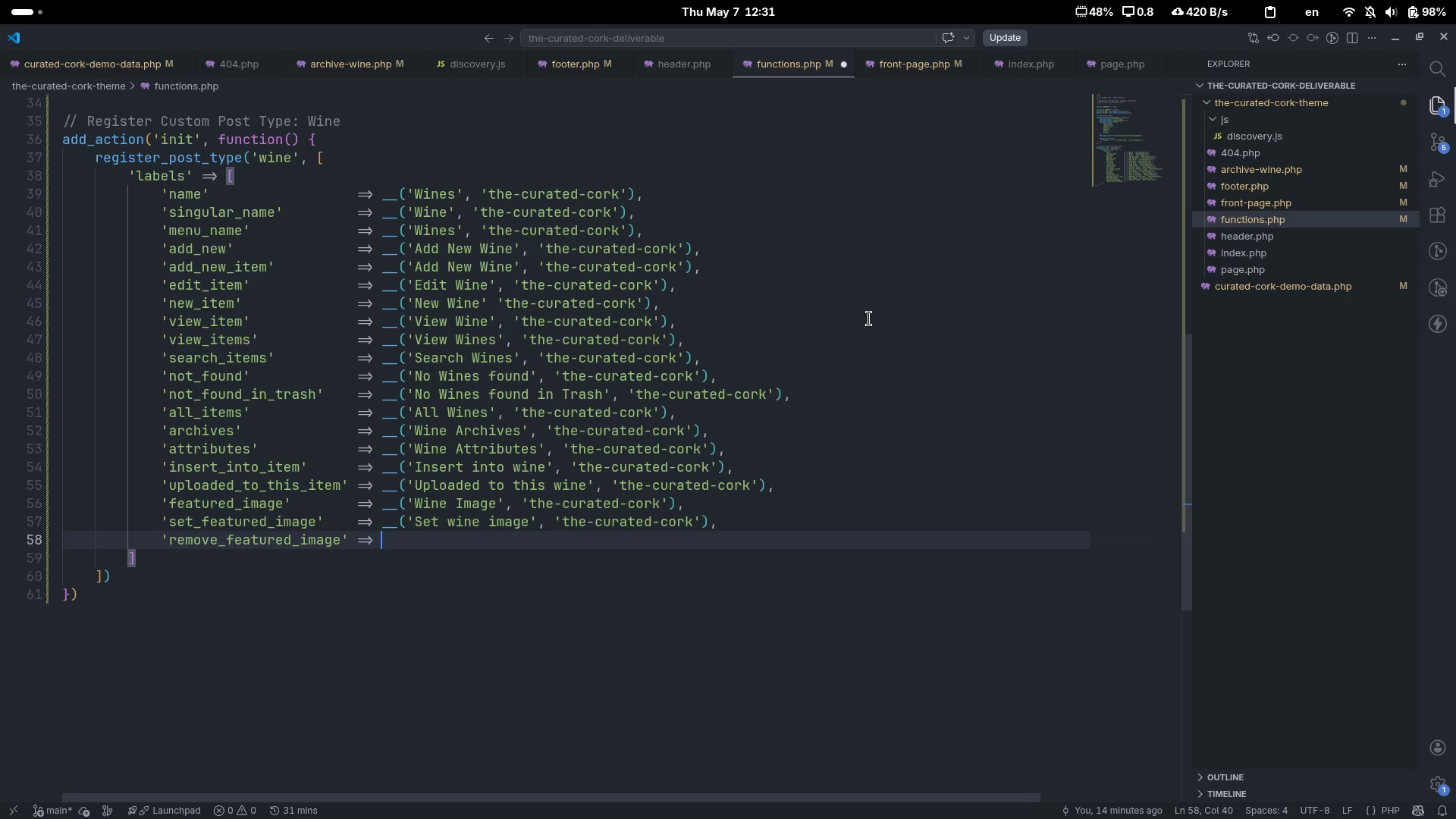 
key(Shift+ShiftLeft)
 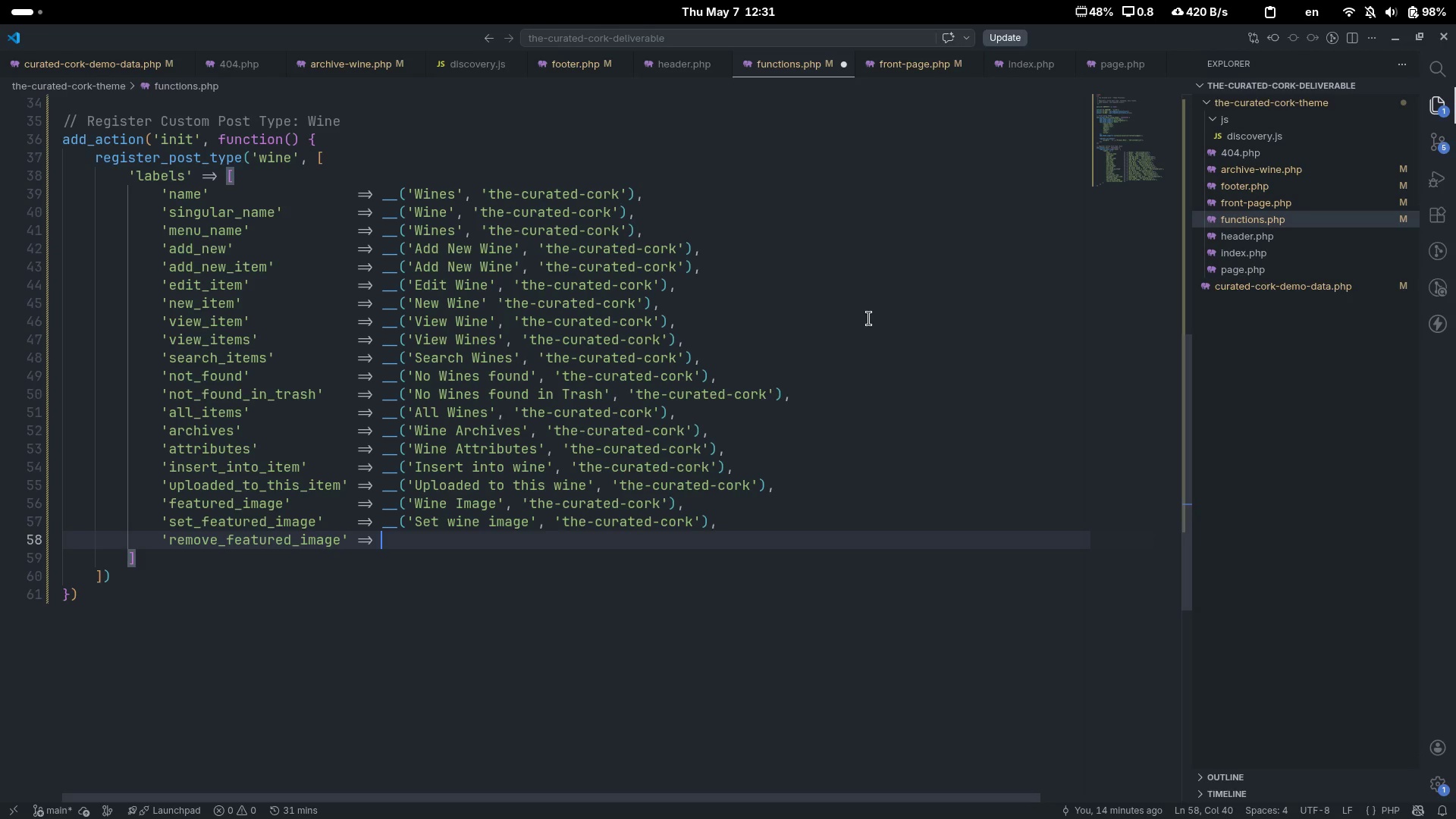 
key(Shift+Period)
 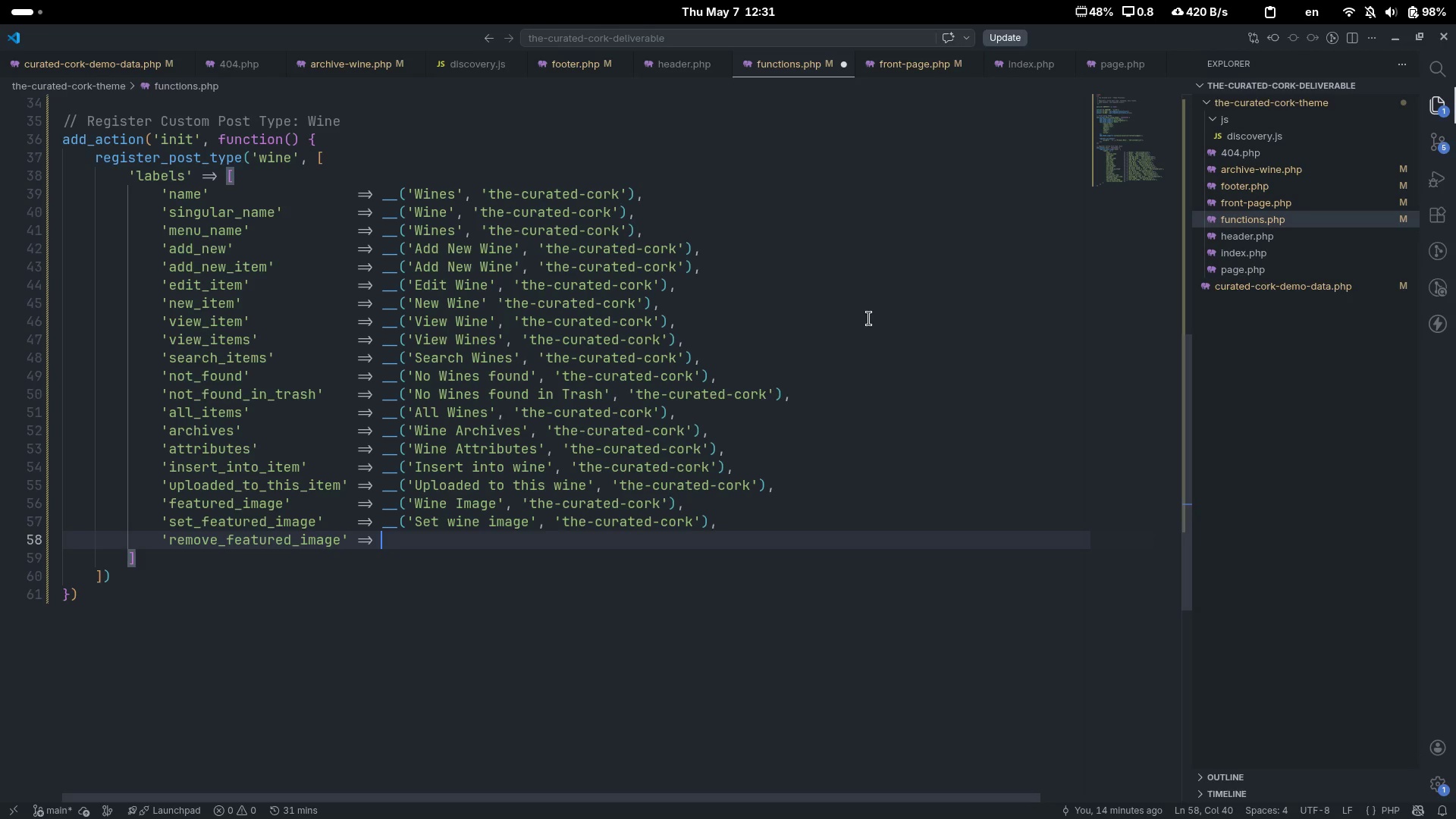 
key(Space)
 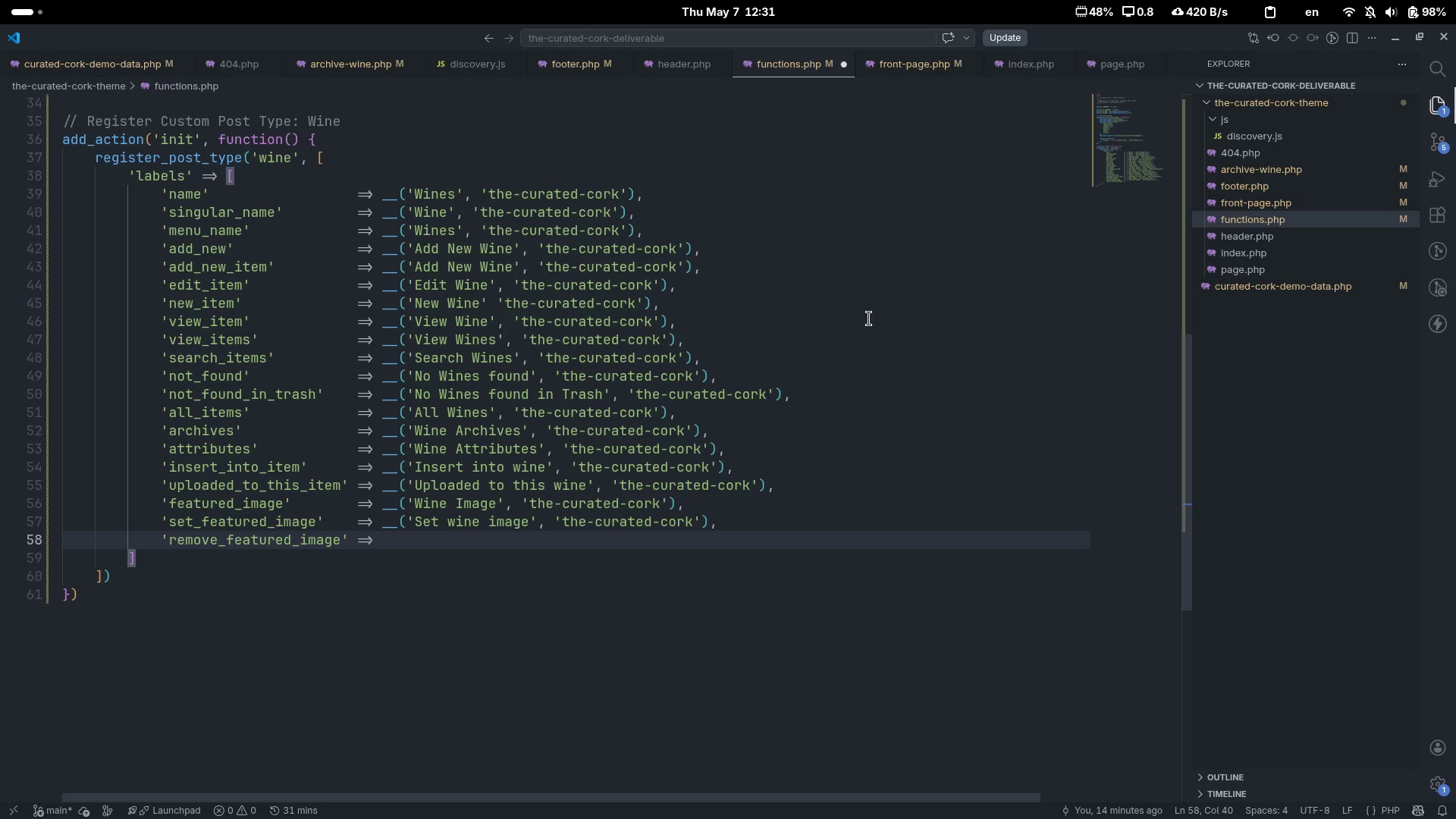 
key(Shift+Minus)
 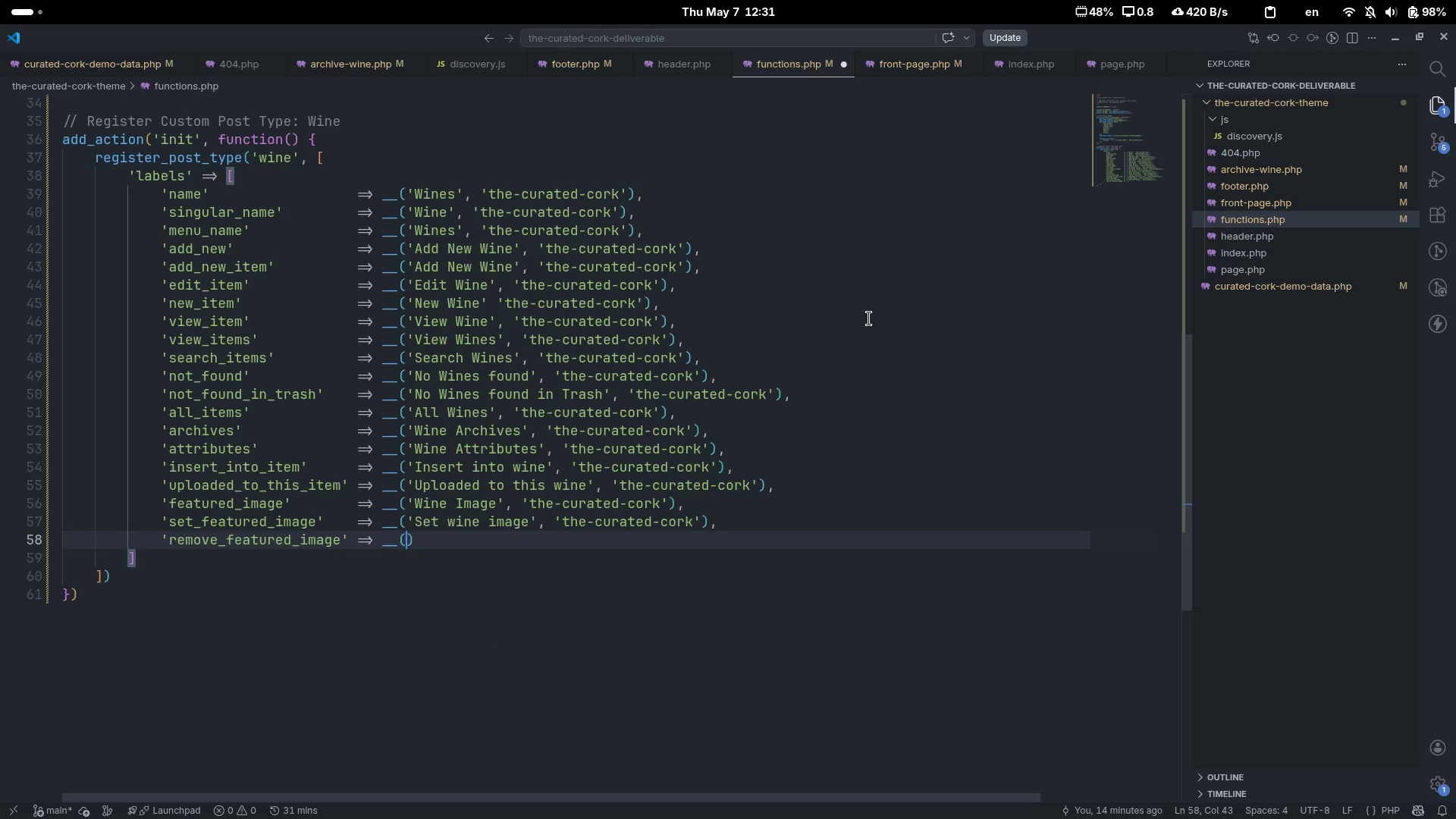 
key(Shift+Minus)
 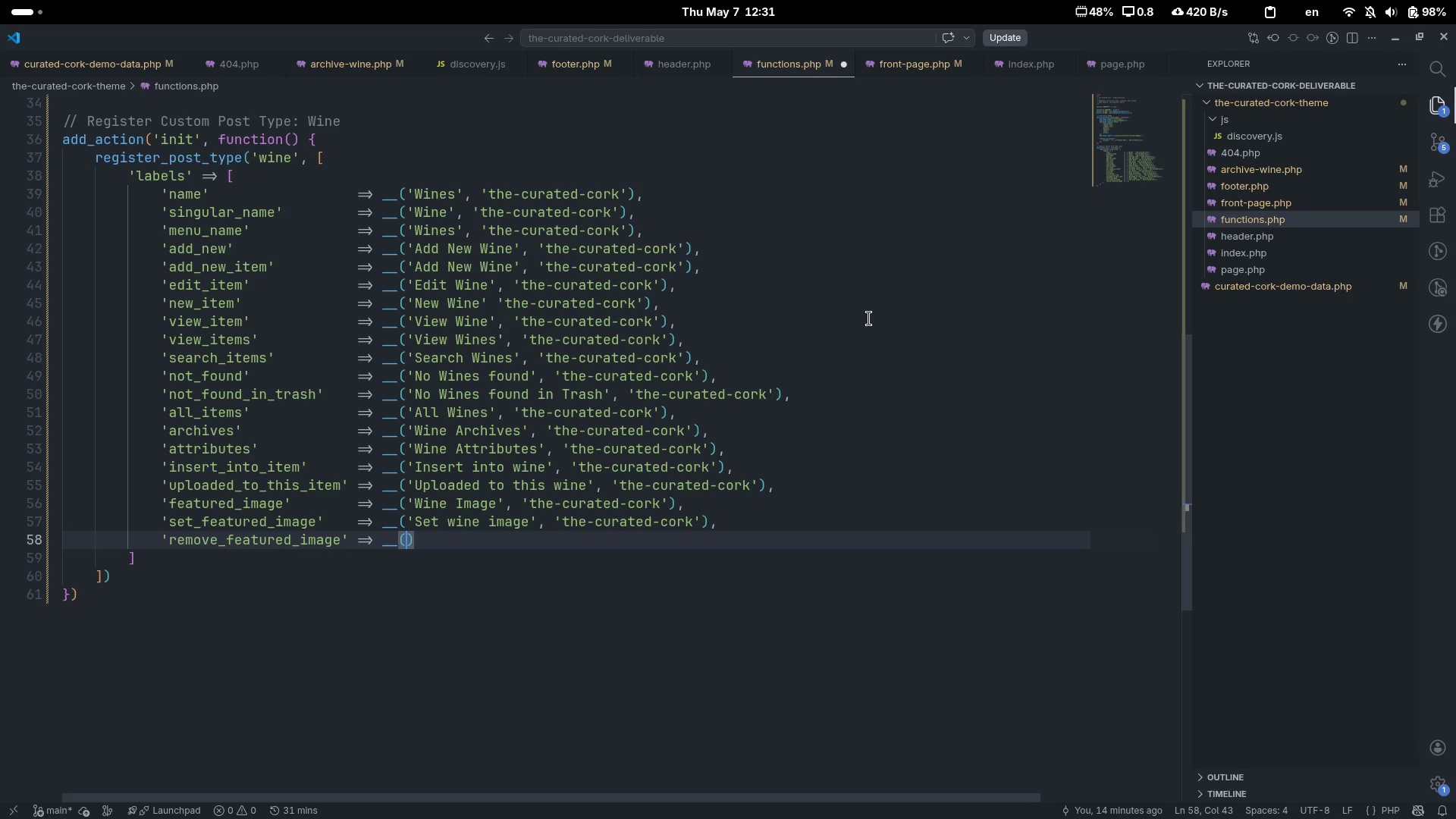 
key(Shift+9)
 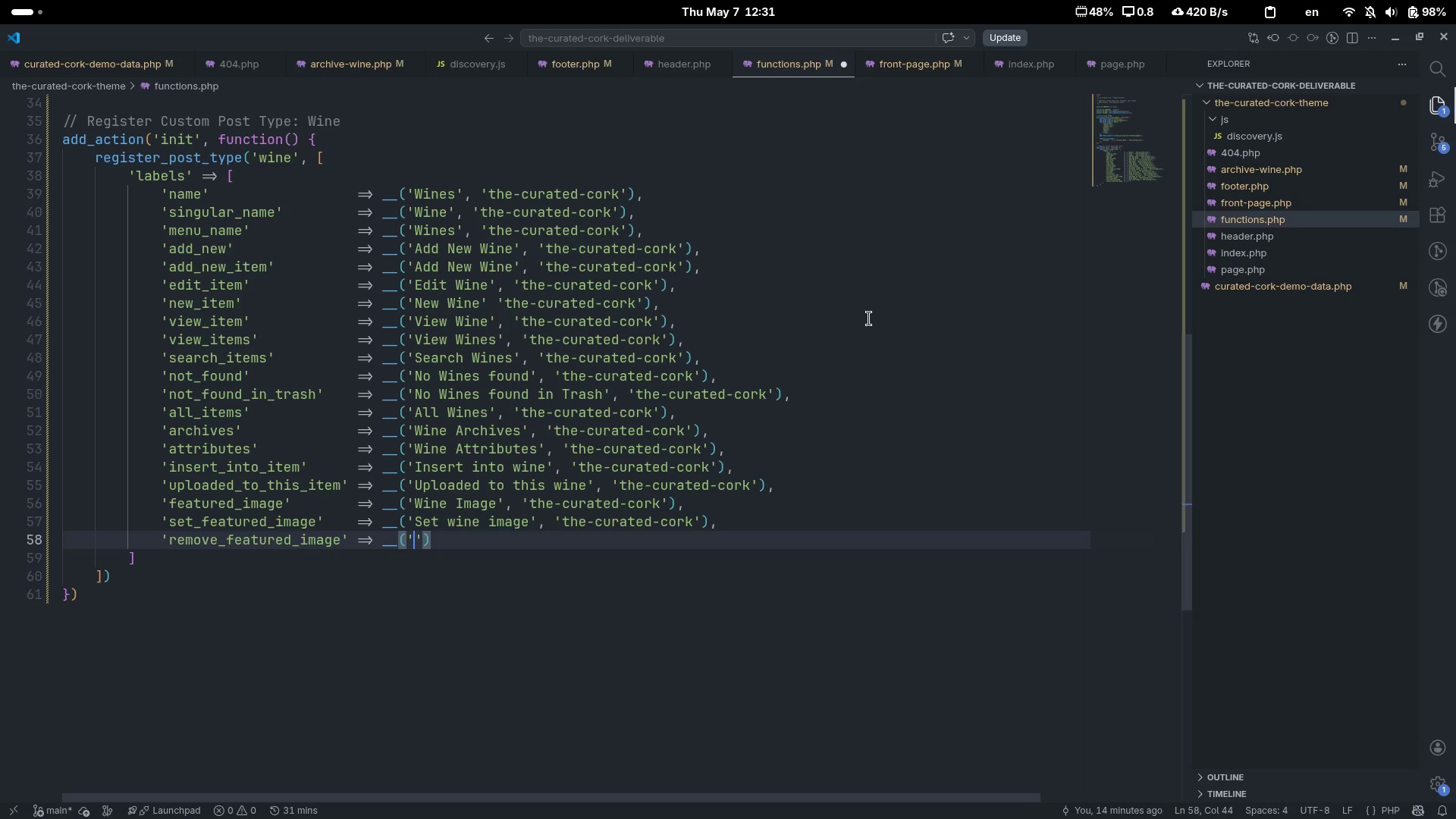 
key(Quote)
 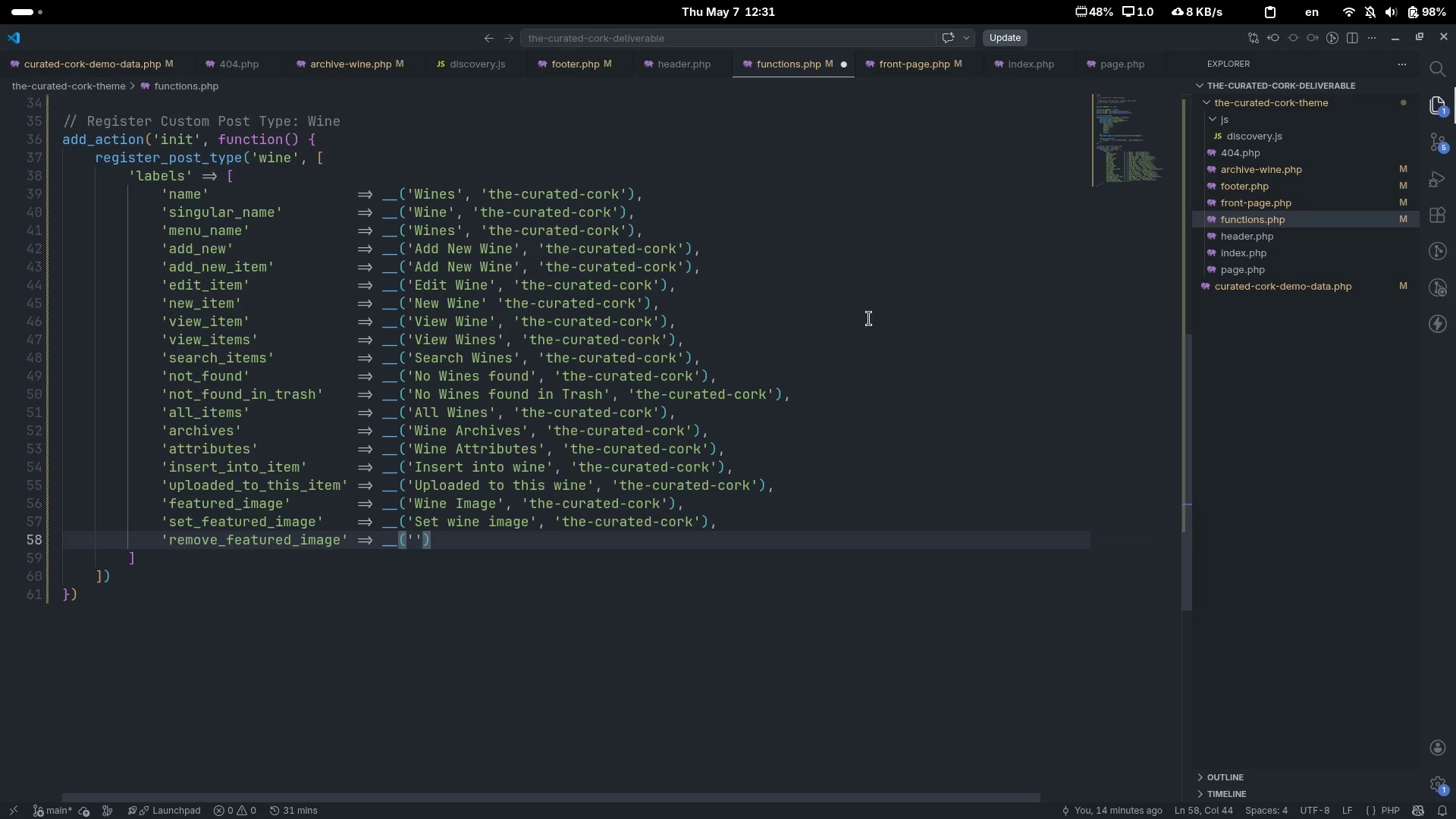 
type(Remove Wine image)
 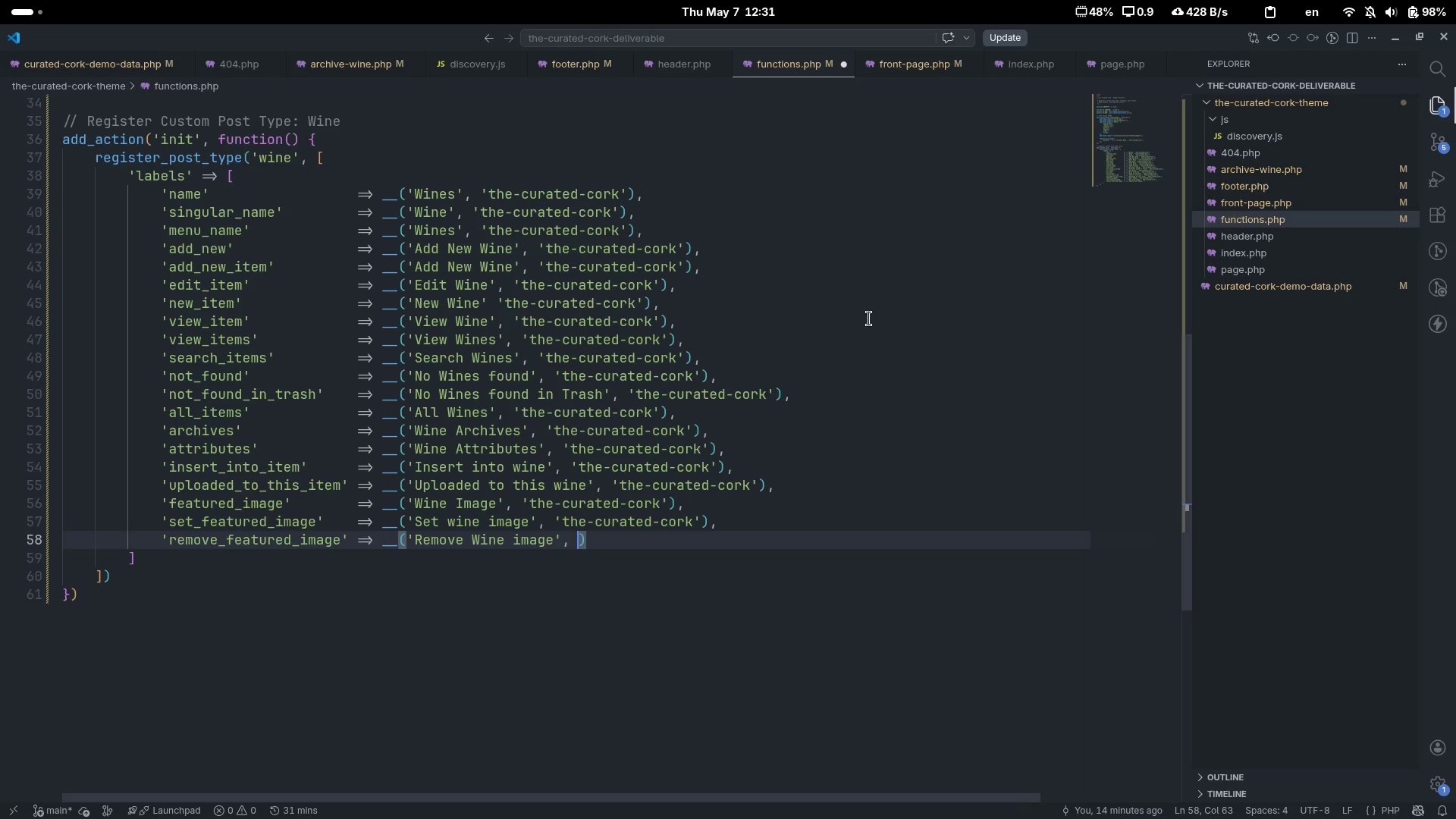 
key(ArrowRight)
 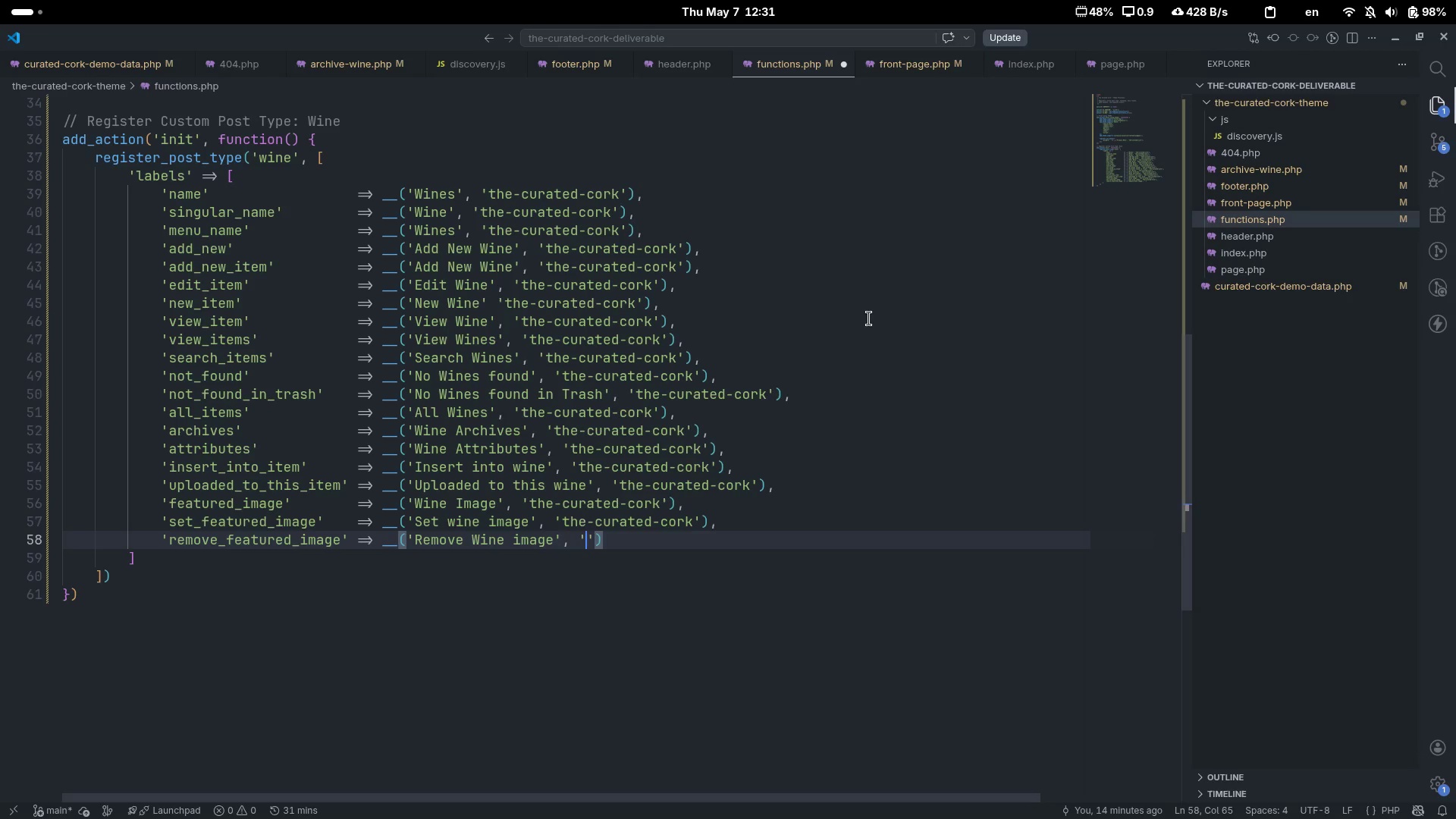 
type(, 'the-cra)
key(Backspace)
key(Backspace)
type(ra)
key(Backspace)
key(Backspace)
type(urated-cork)
 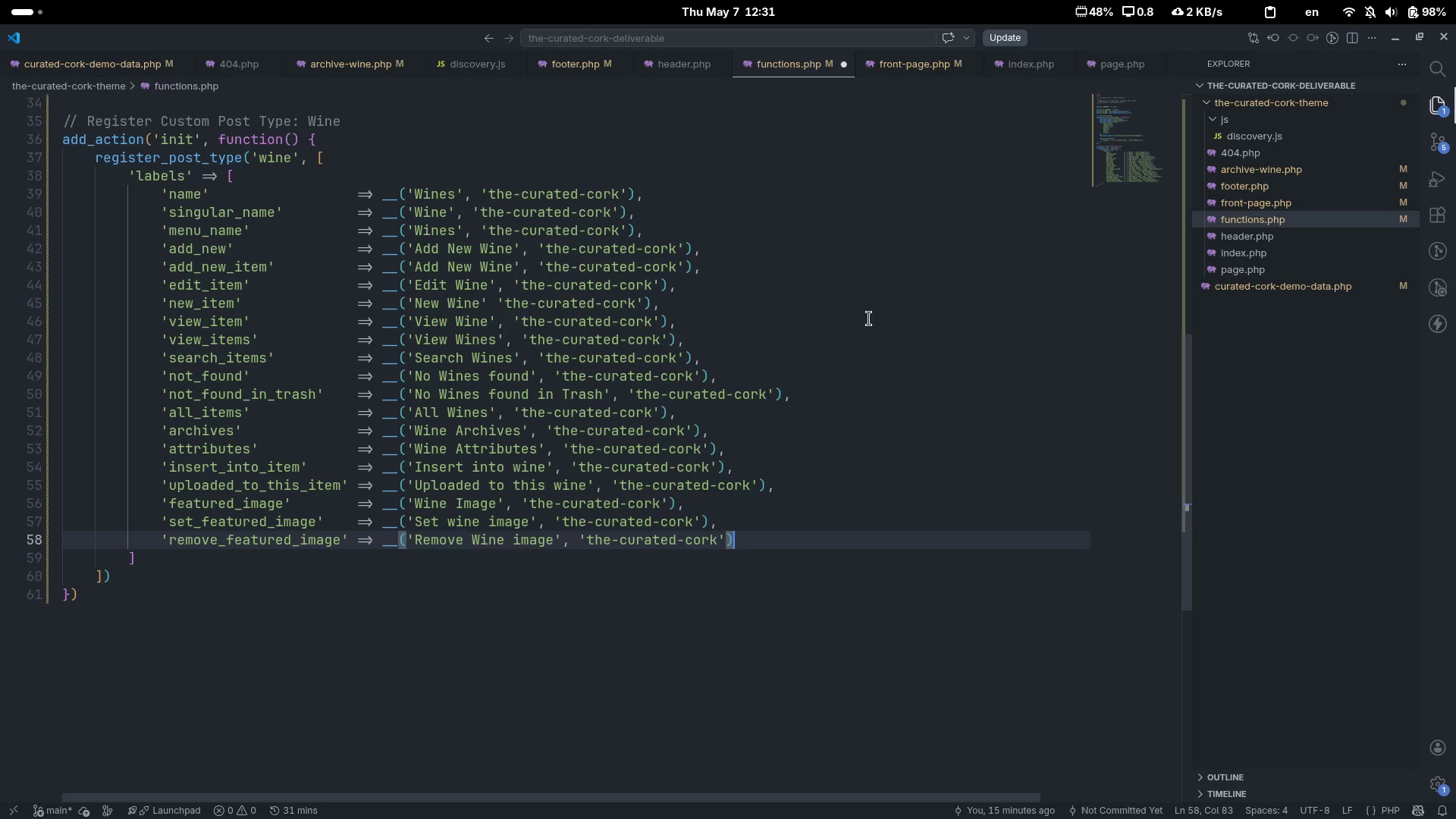 
key(Control+ControlLeft)
 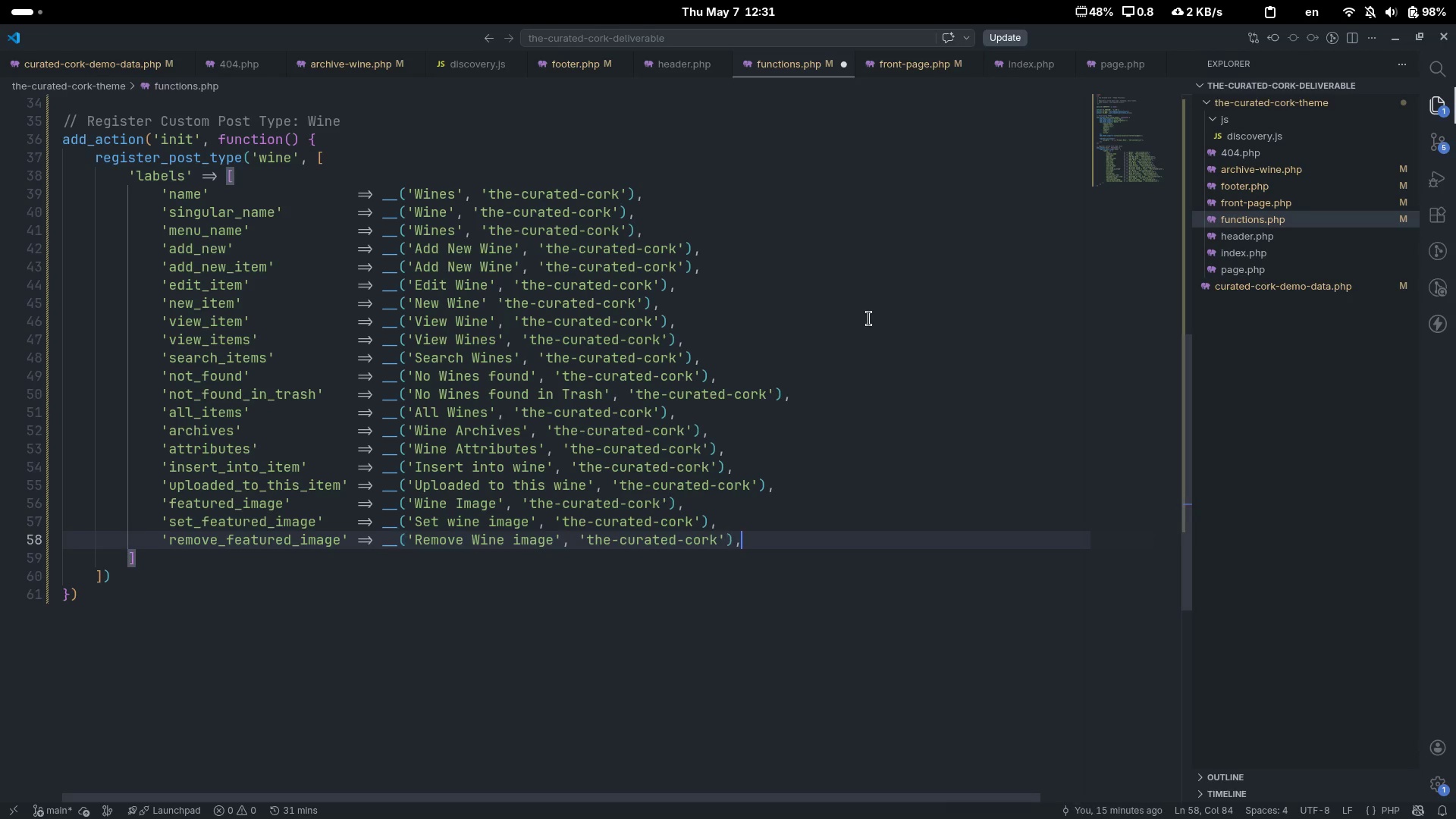 
key(Control+ArrowRight)
 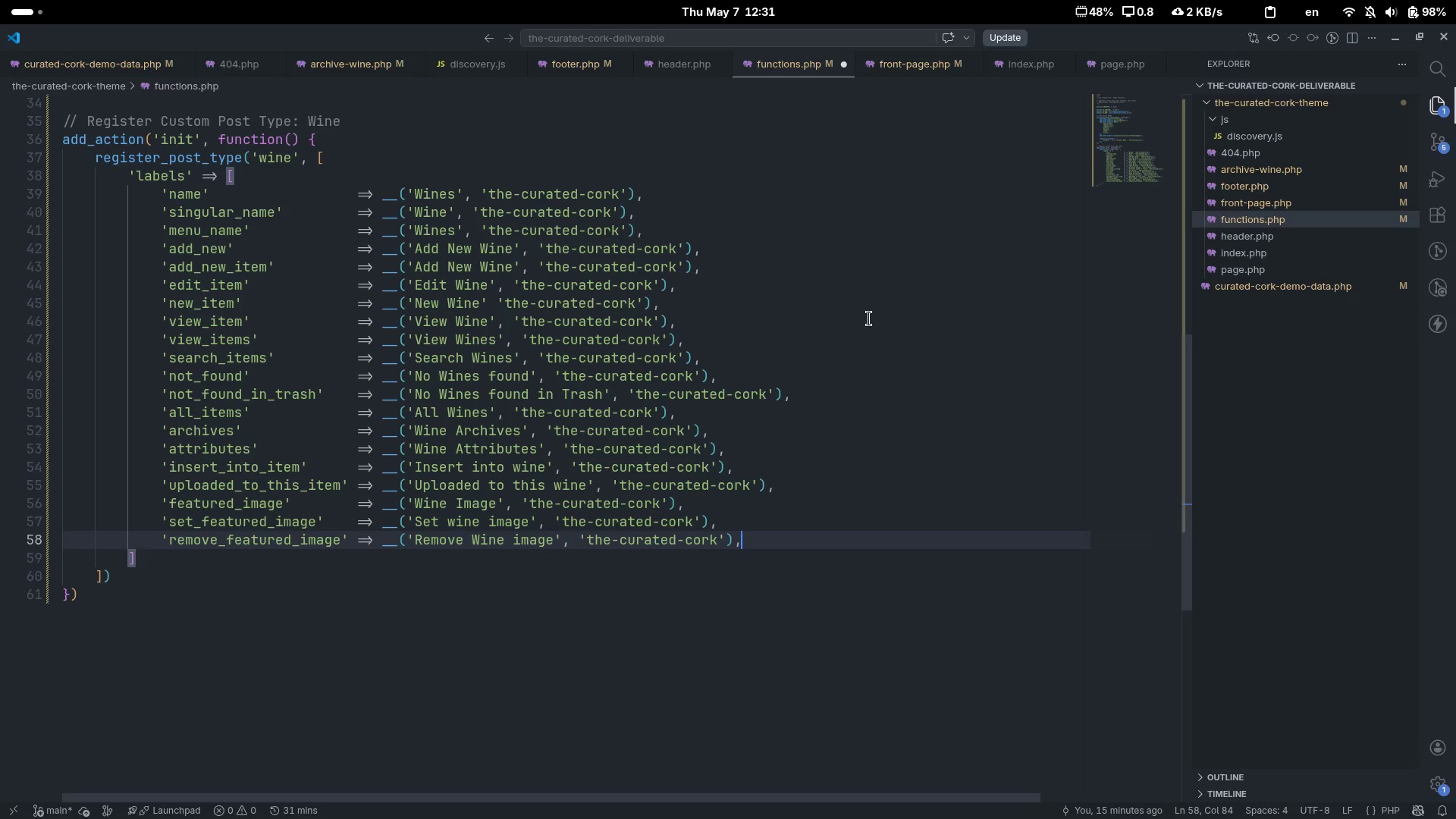 
key(Comma)
 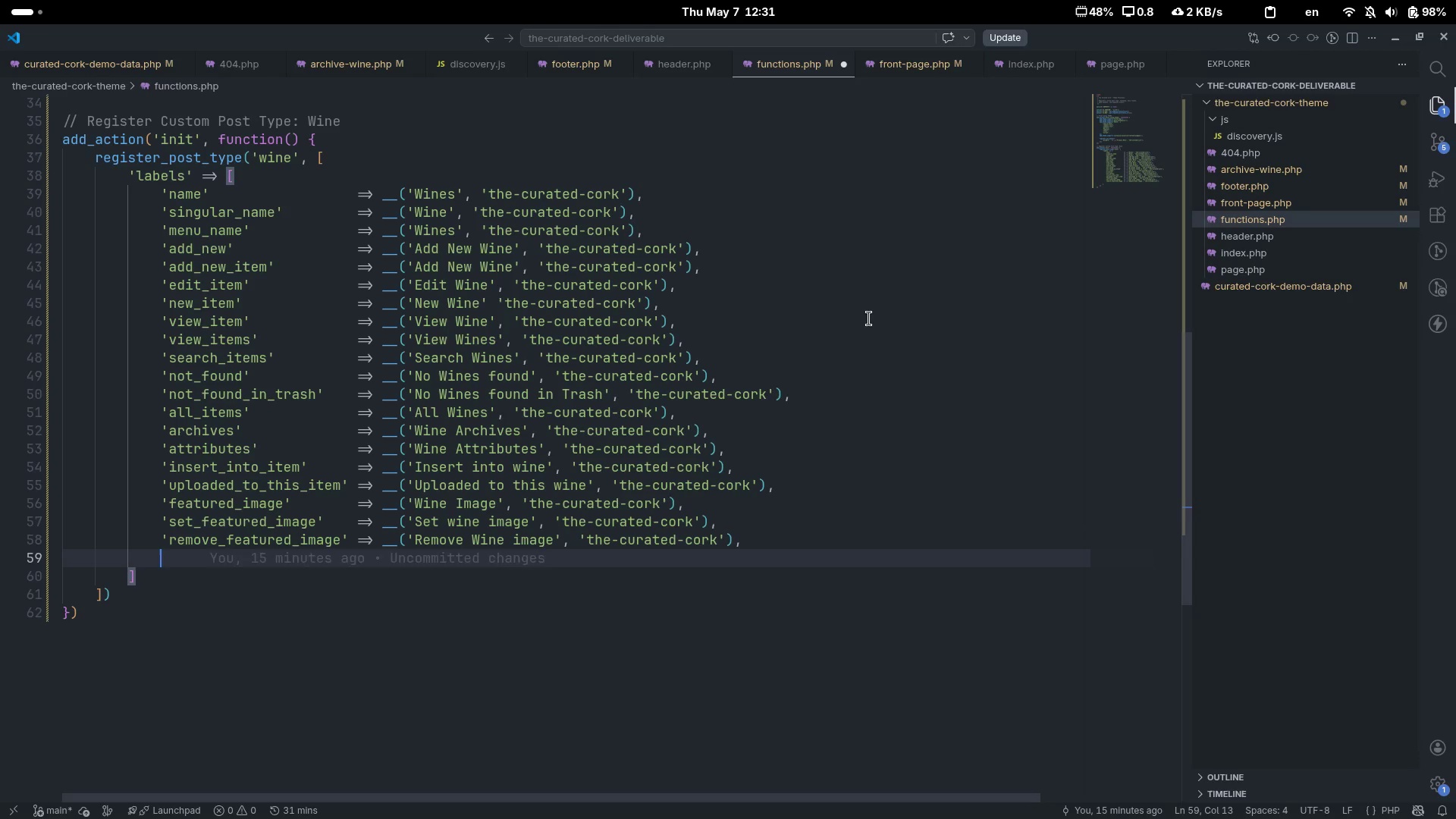 
key(Enter)
 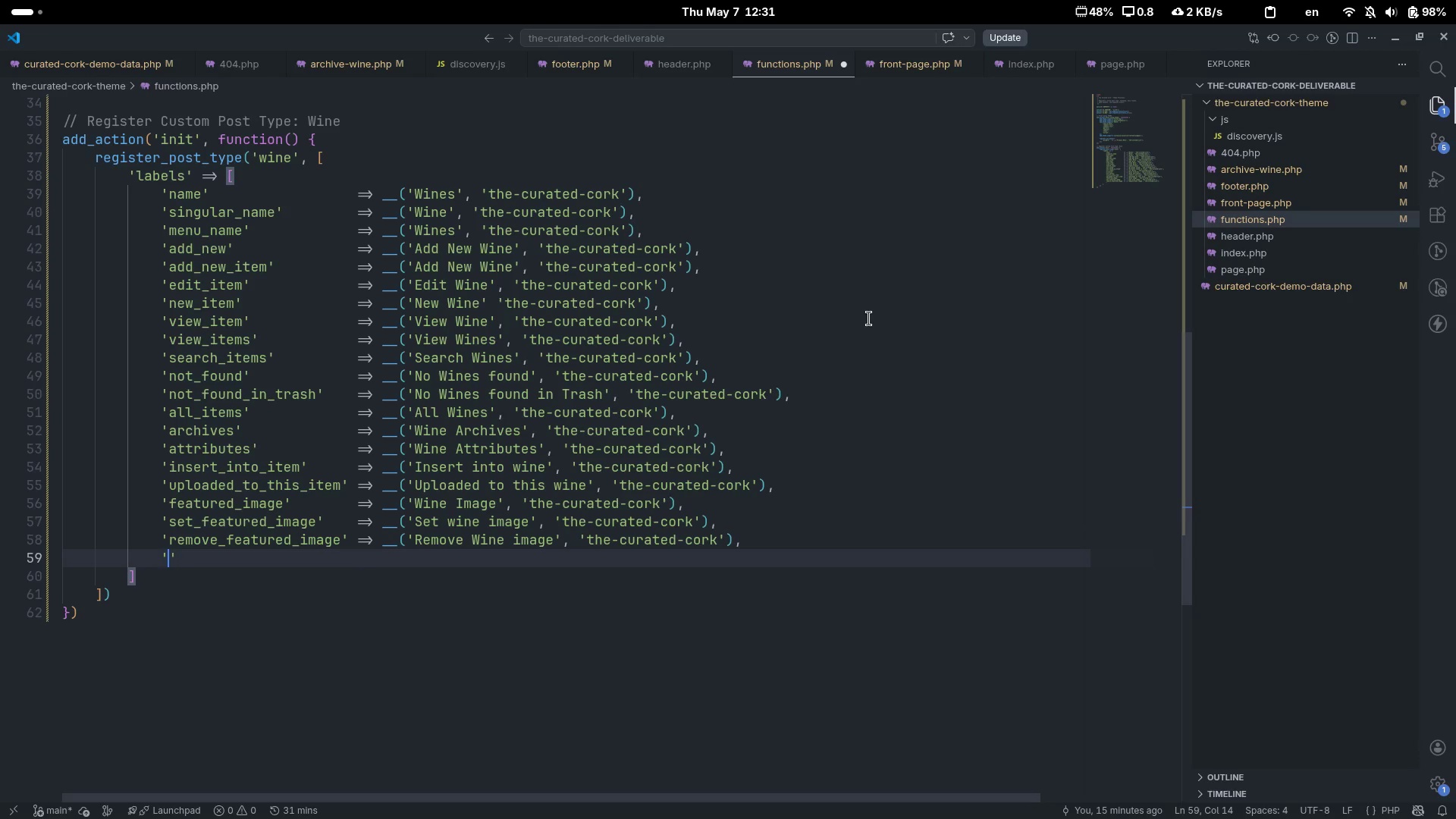 
type('use_featured_image)
 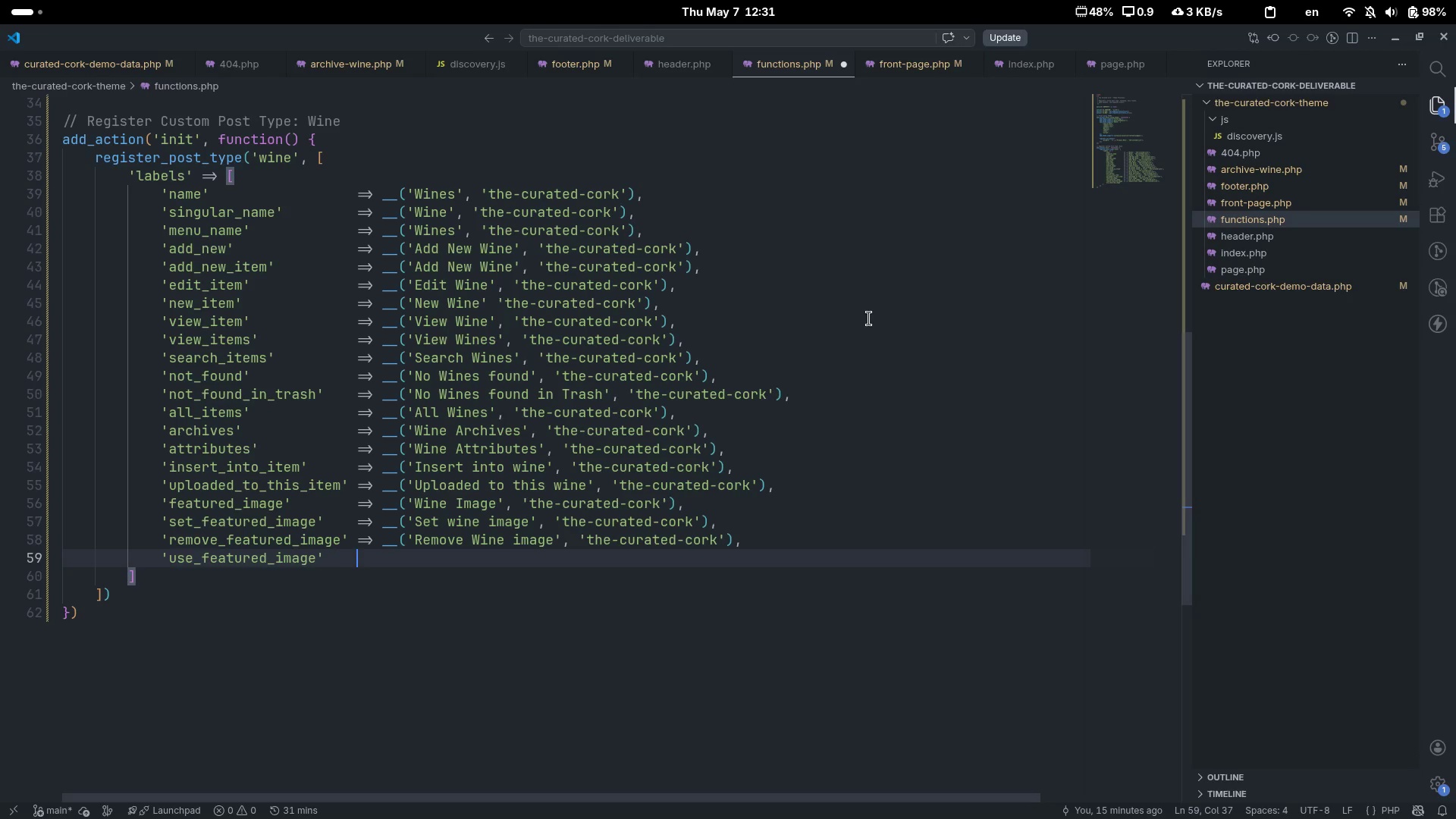 
key(ArrowRight)
 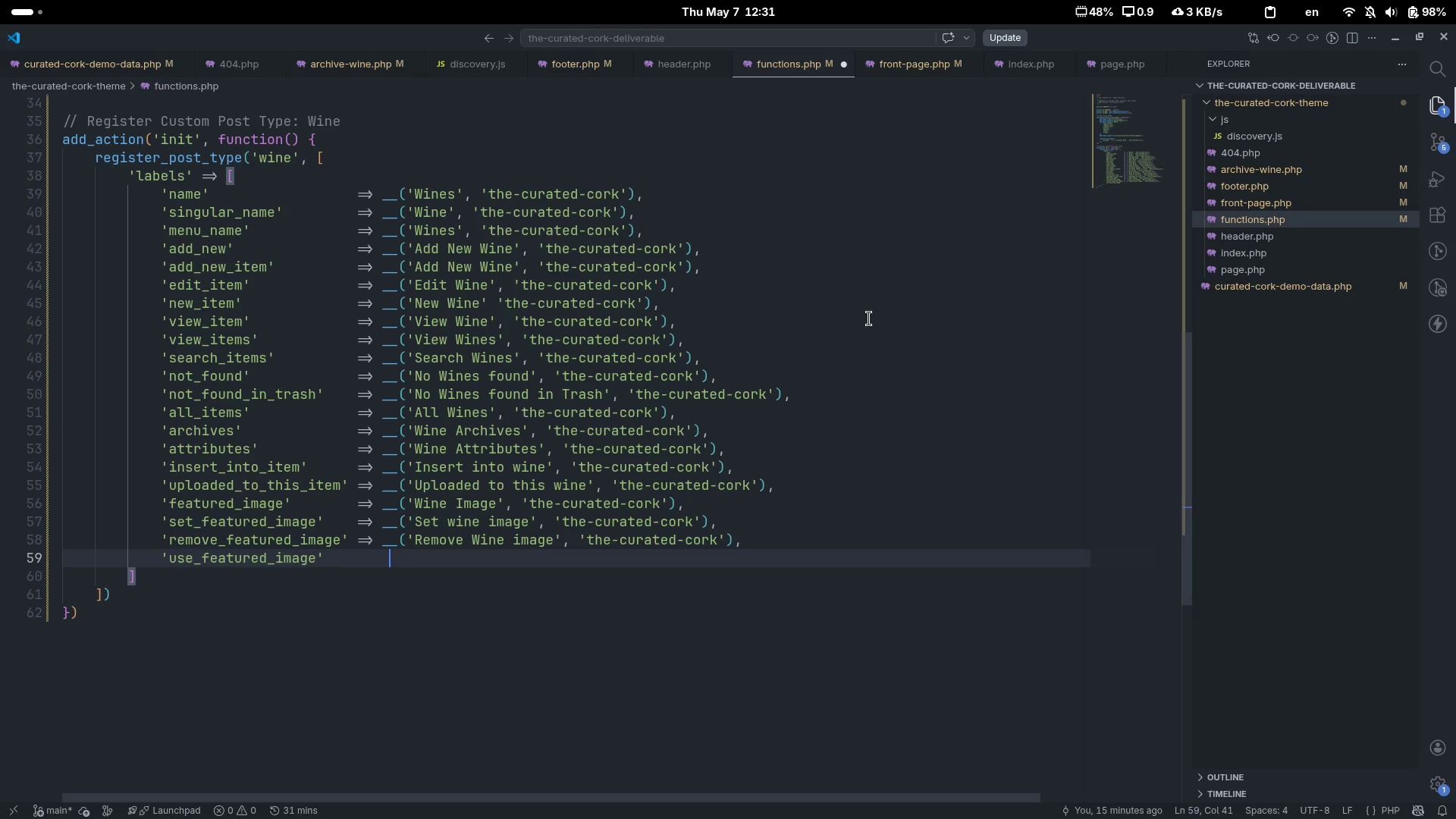 
key(Tab)
 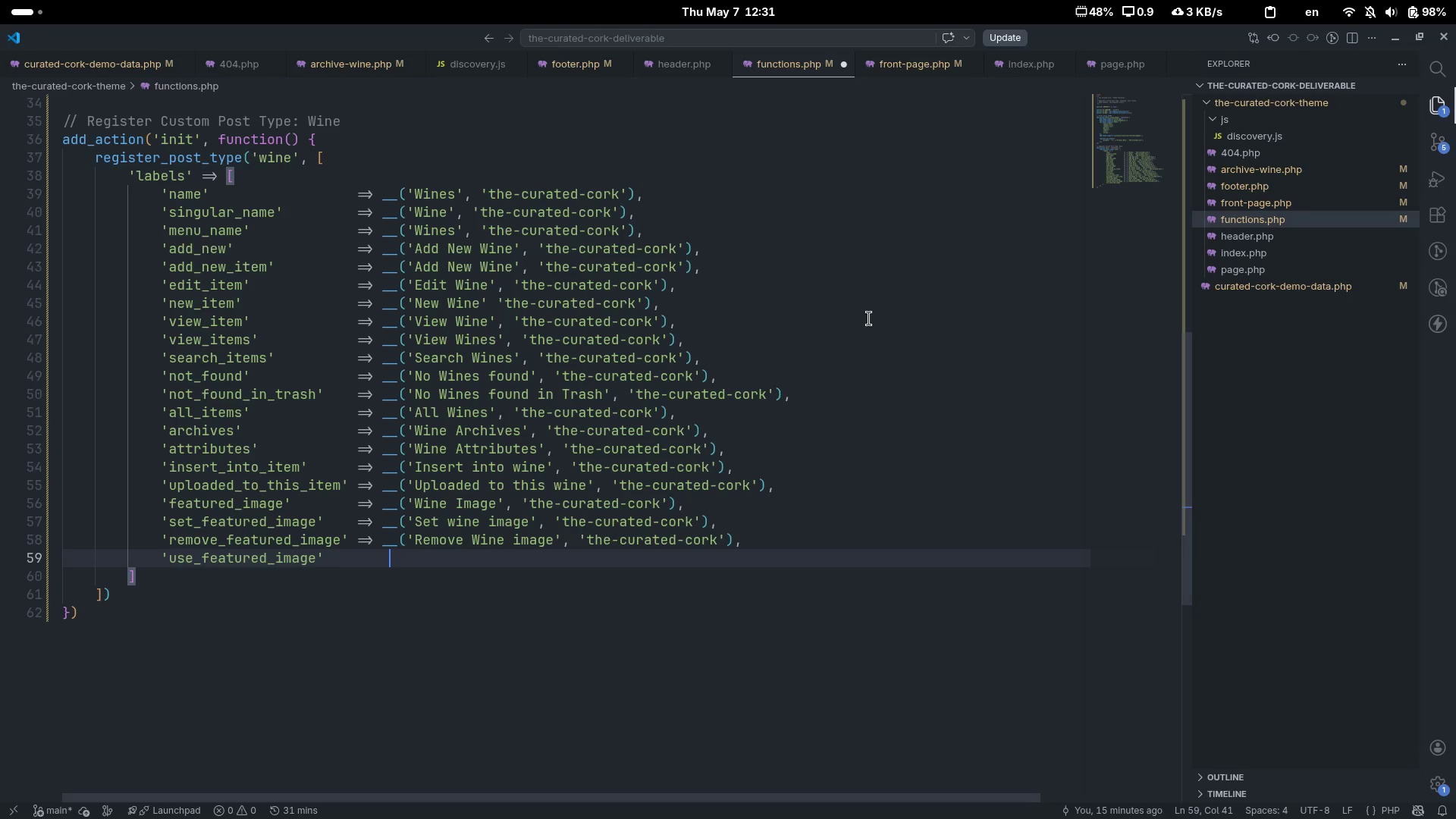 
key(Tab)
 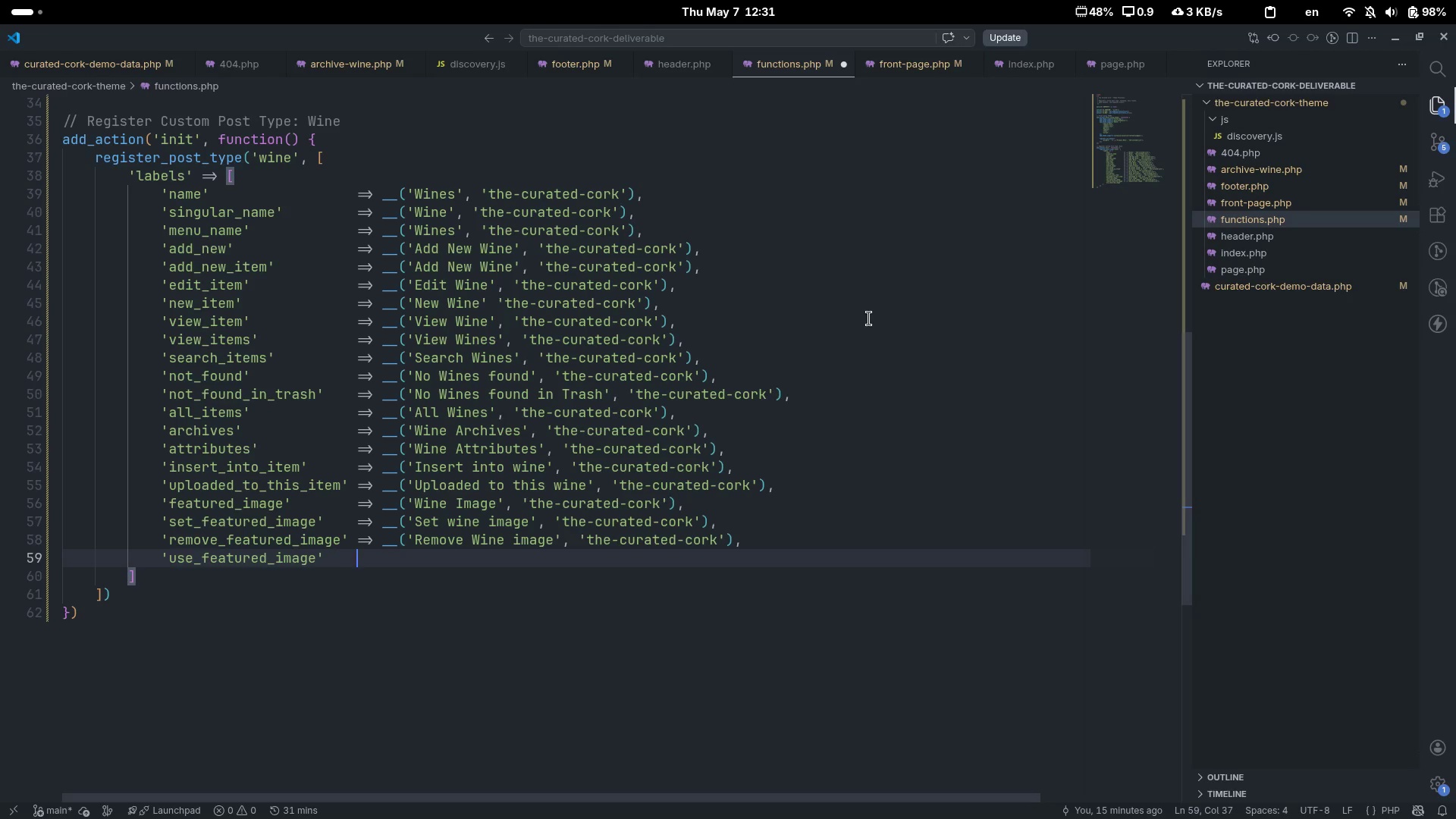 
key(Control+ControlLeft)
 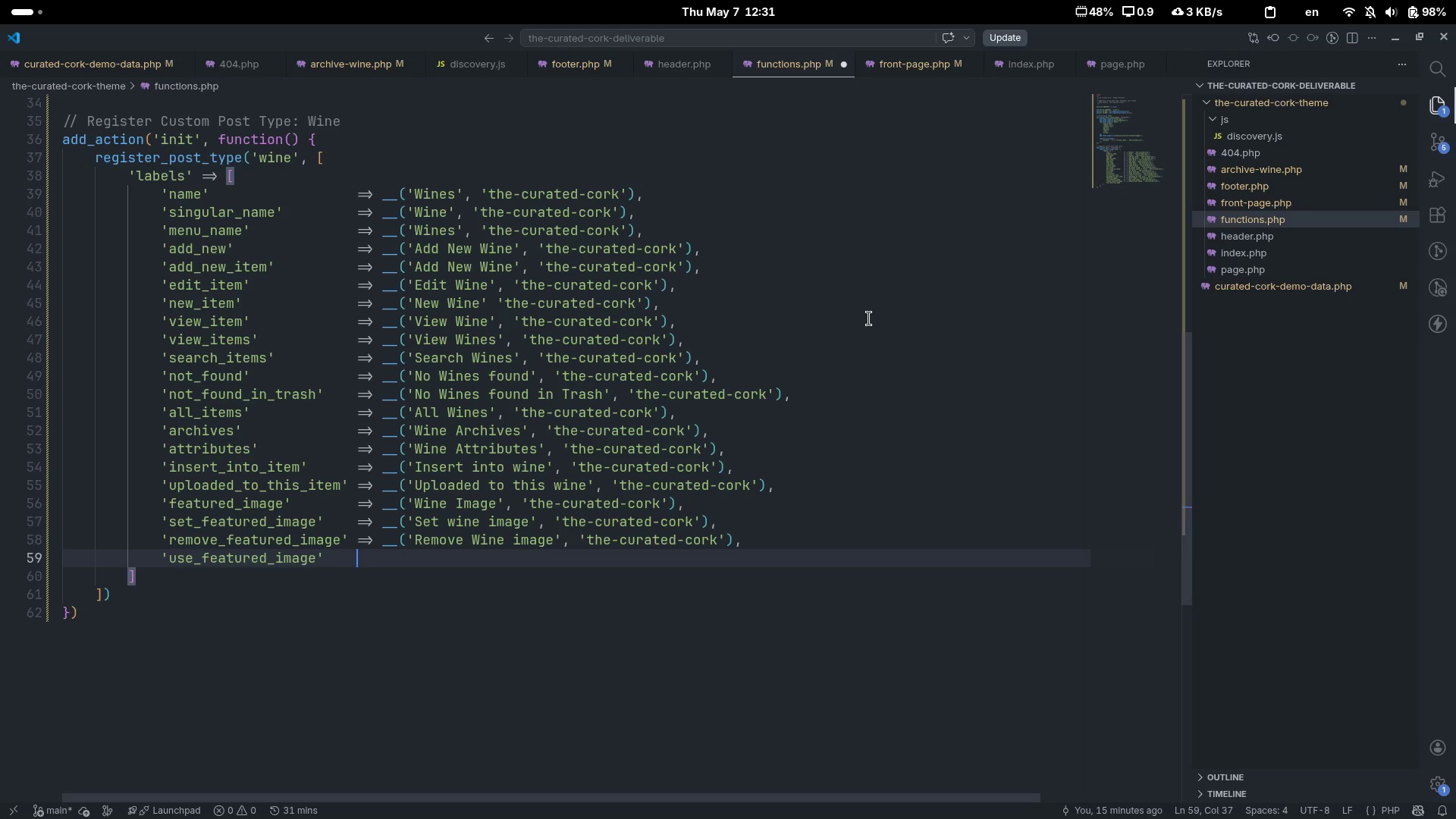 
key(Control+Z)
 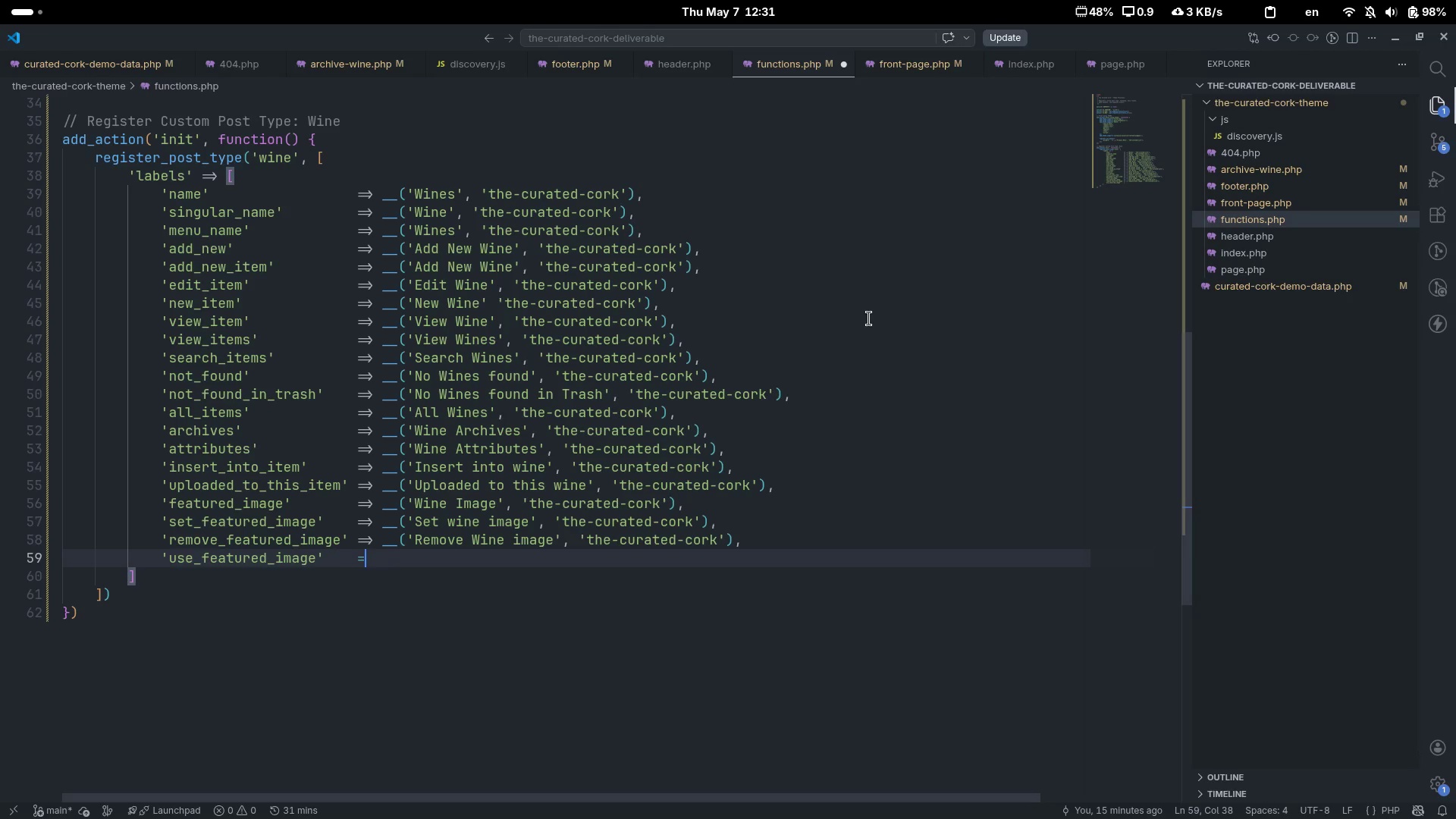 
type(=> __('Use as wine image)
 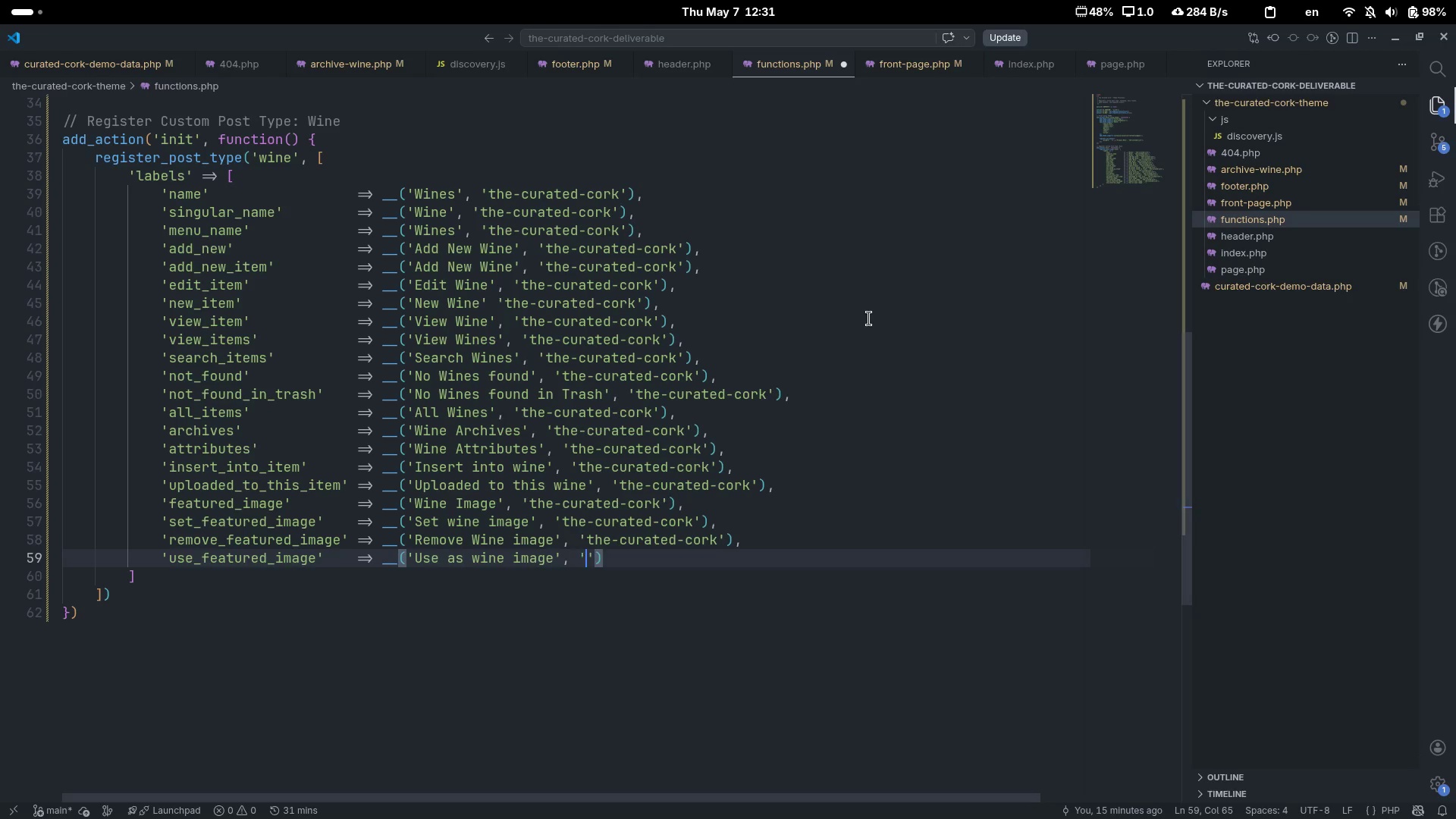 
 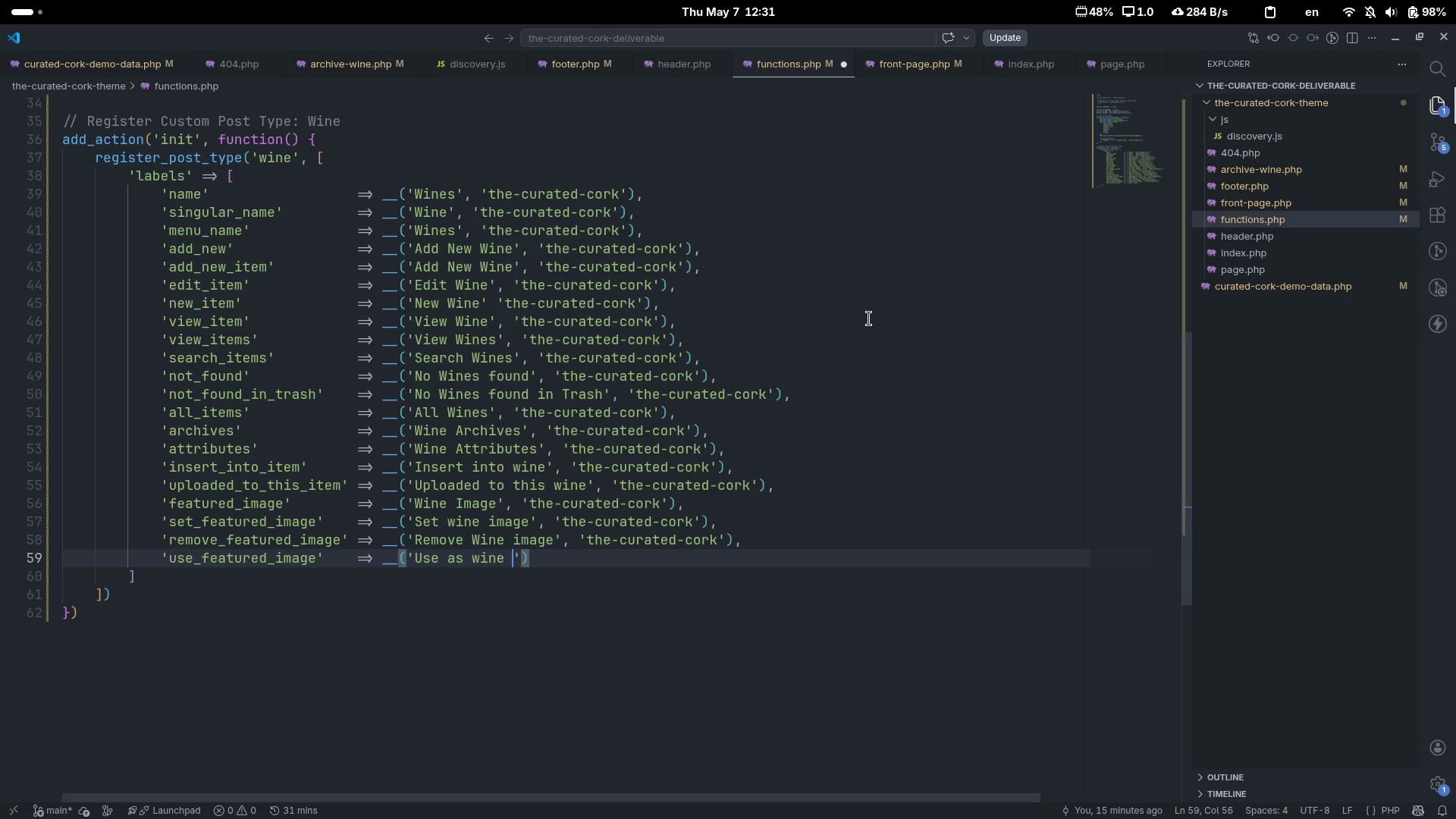 
key(ArrowRight)
 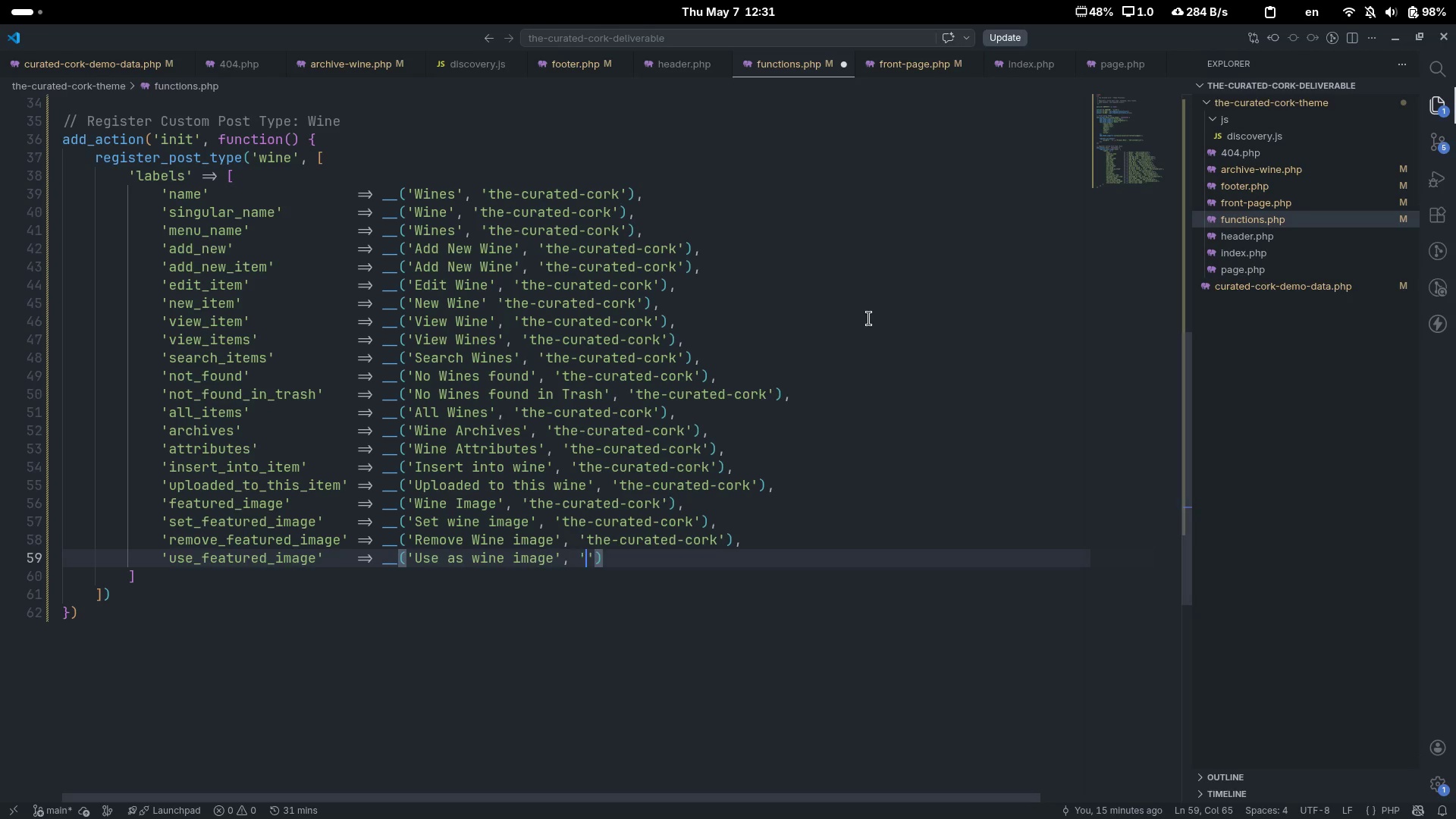 
type(, 'the0)
key(Backspace)
type(-curated-cork)
 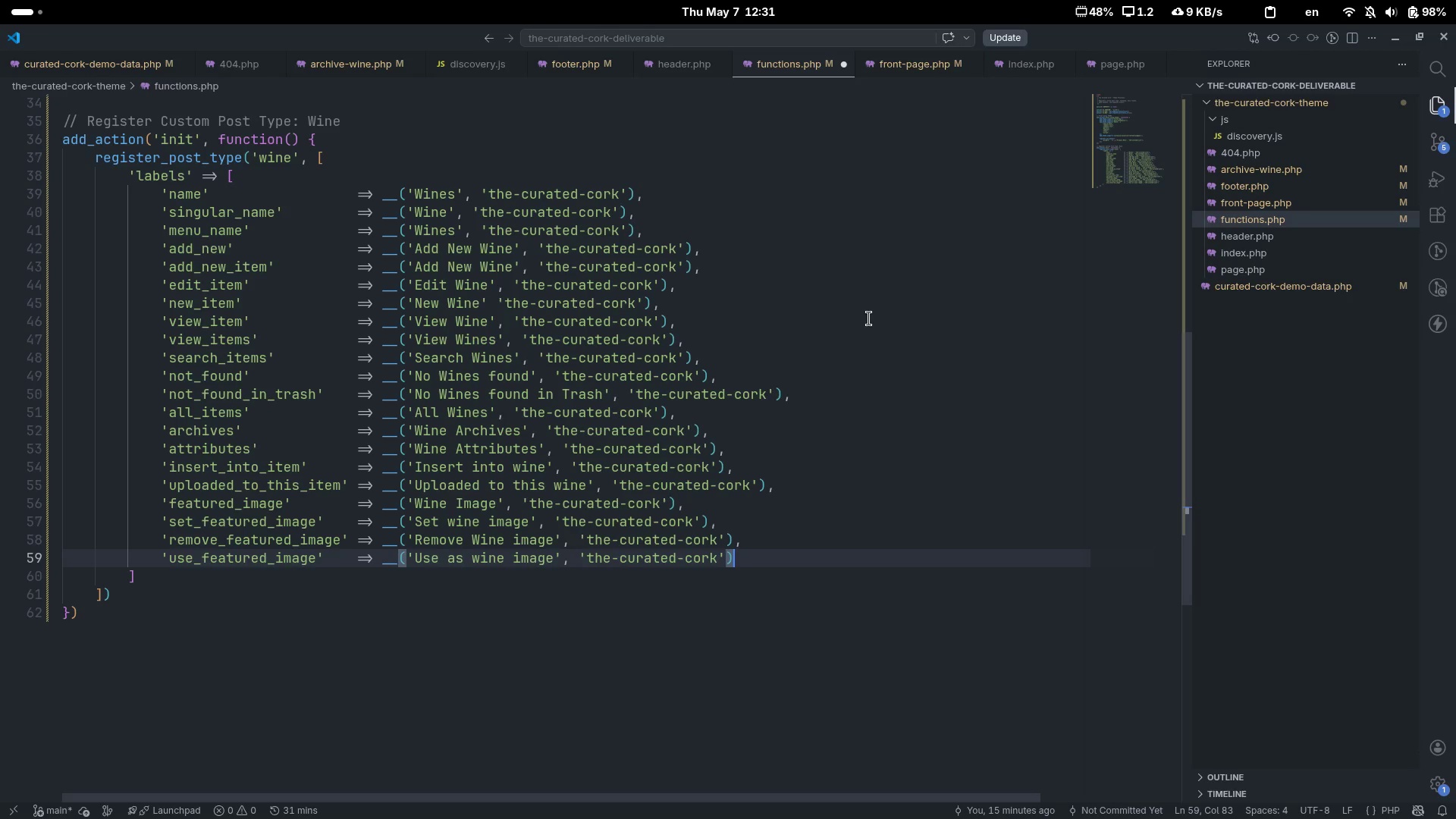 
key(Control+ControlLeft)
 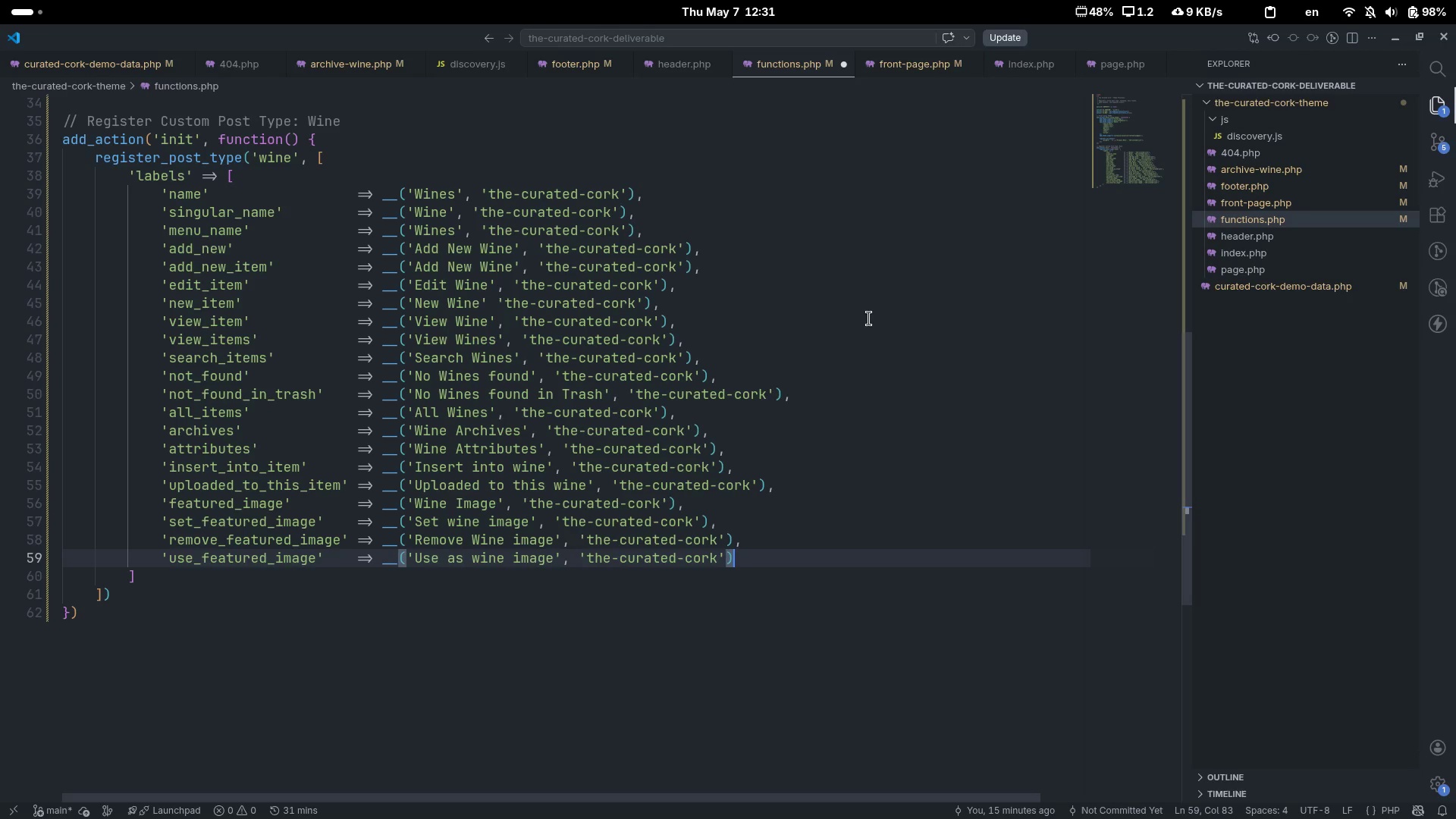 
key(Control+ArrowRight)
 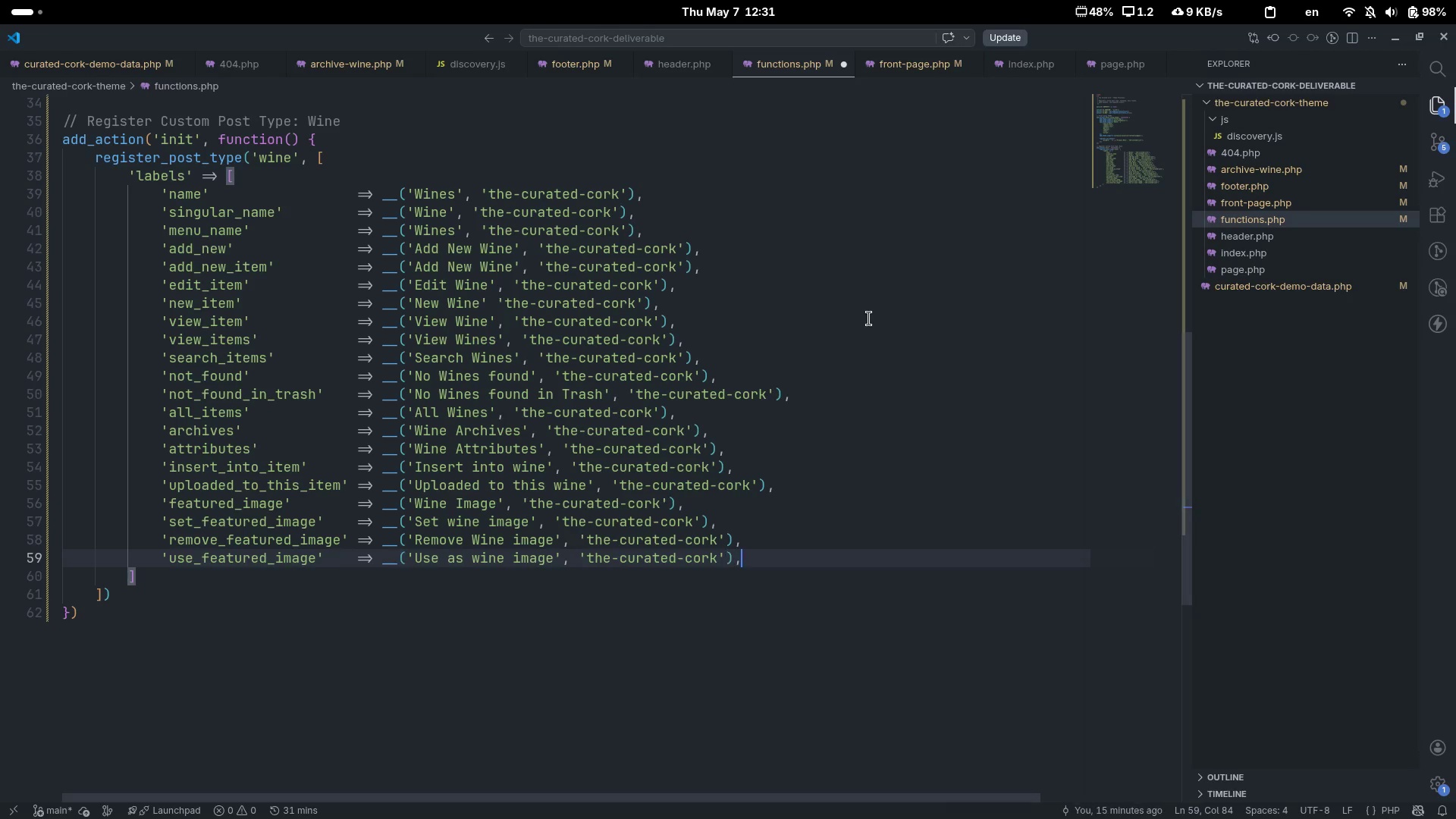 
key(Comma)
 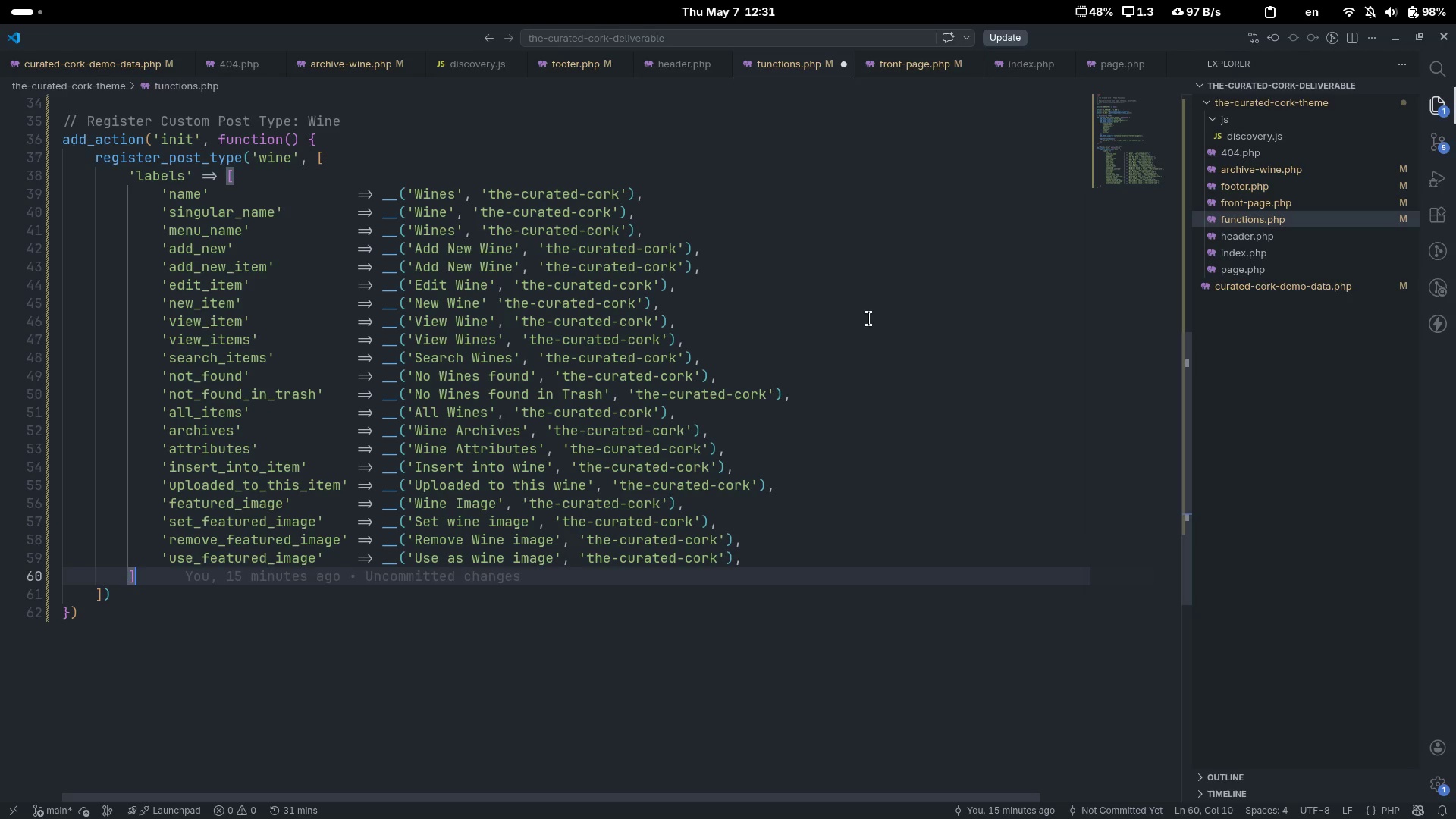 
key(ArrowDown)
 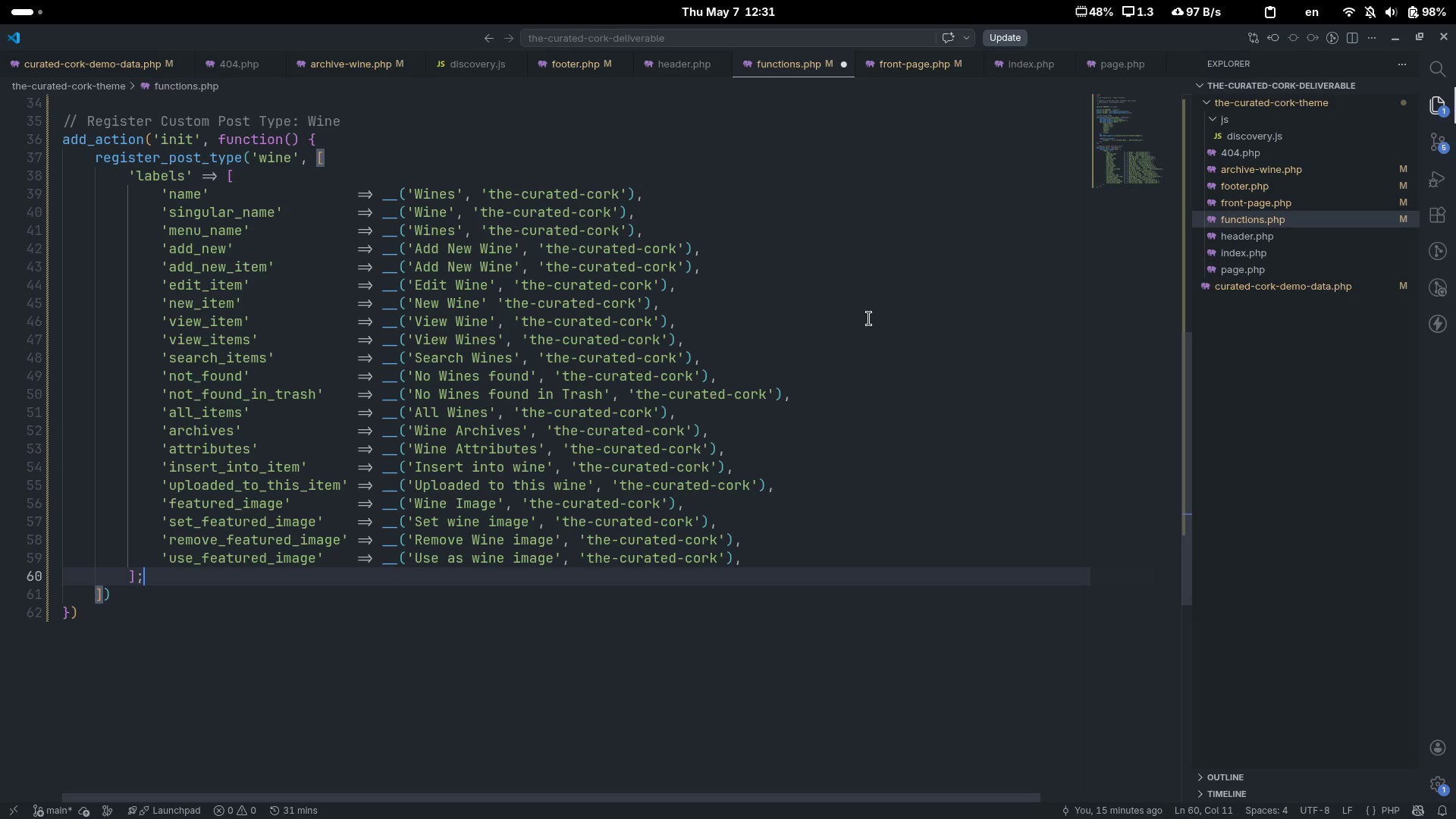 
key(Semicolon)
 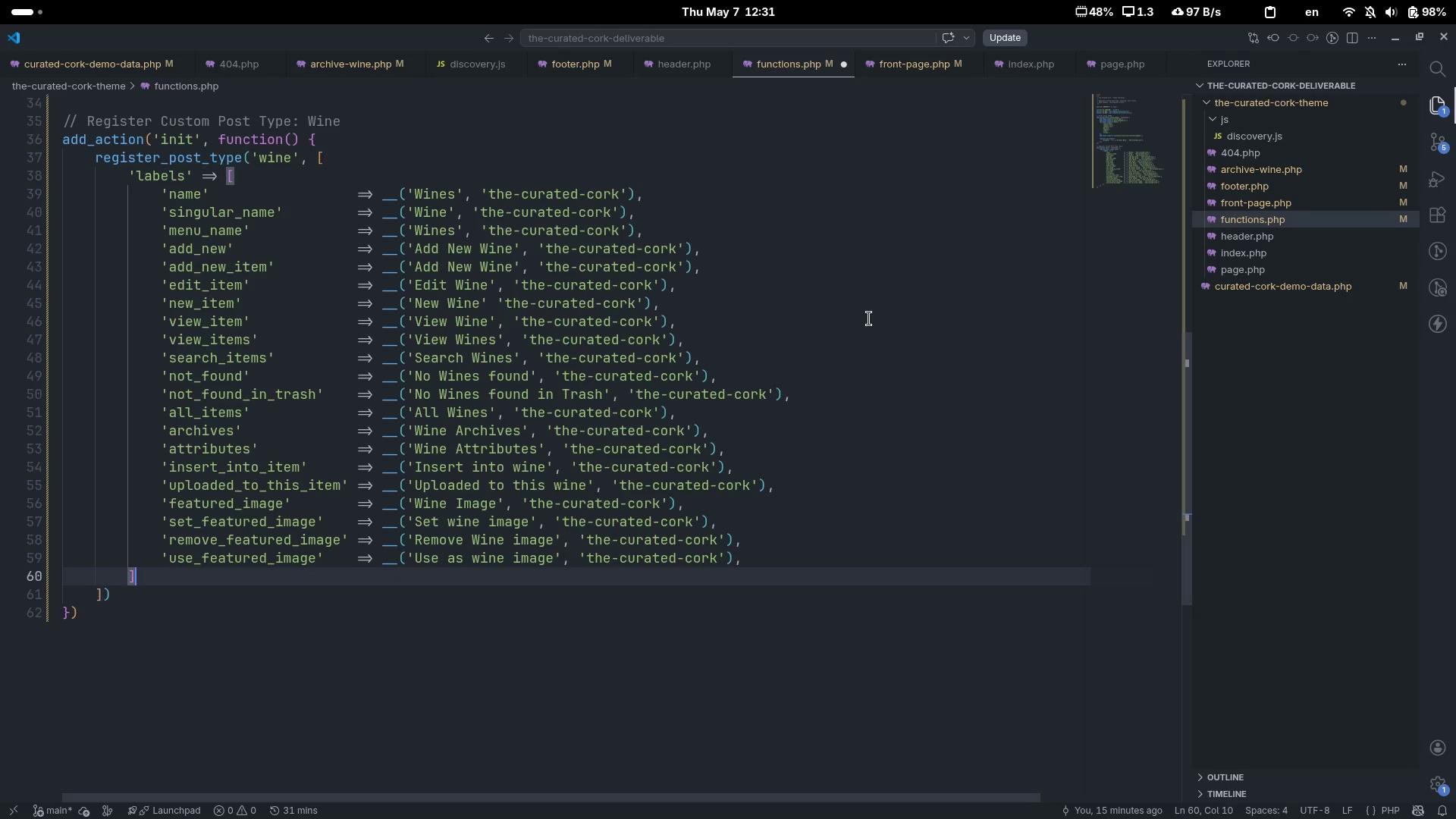 
key(Backspace)
 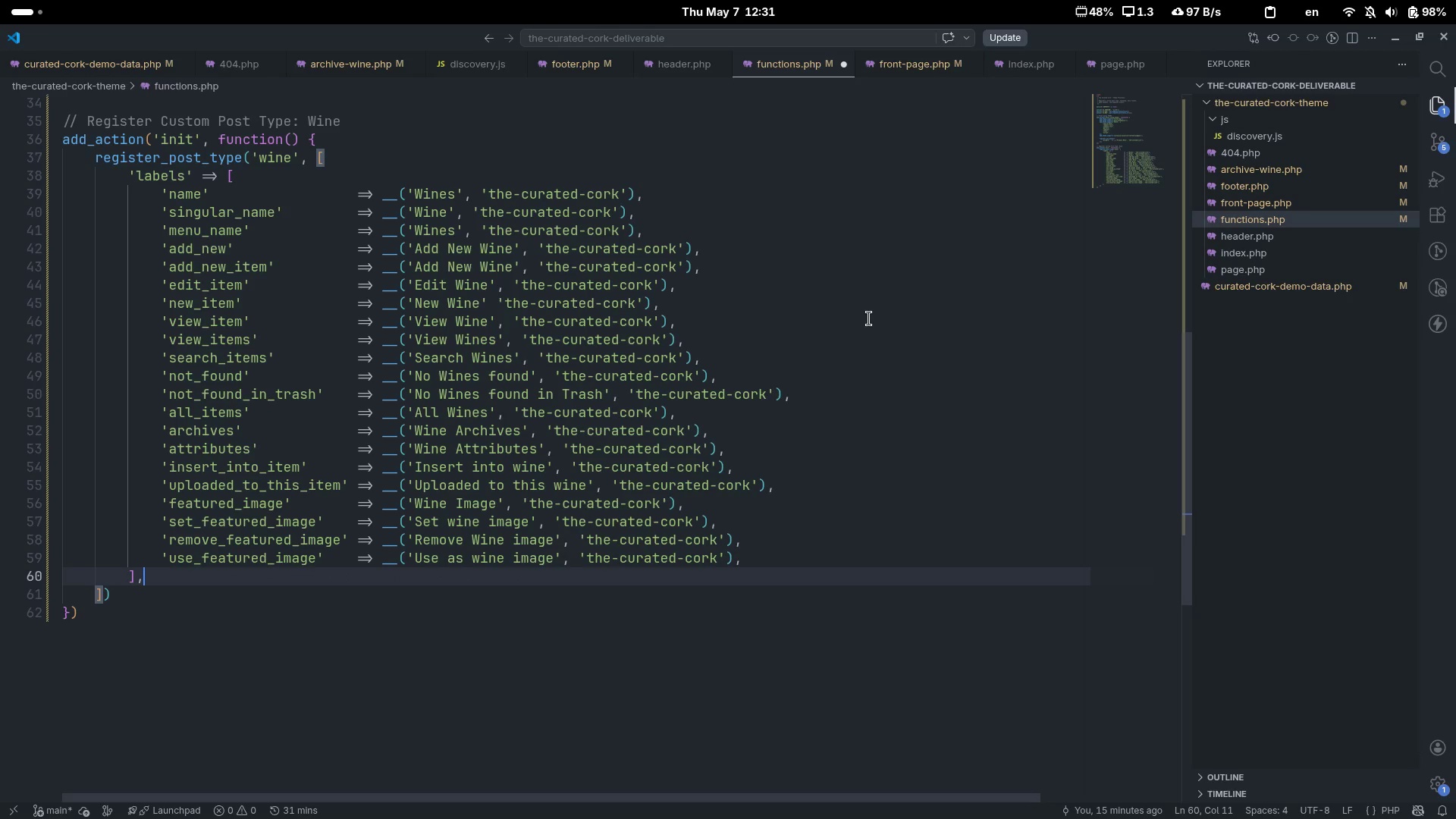 
key(Comma)
 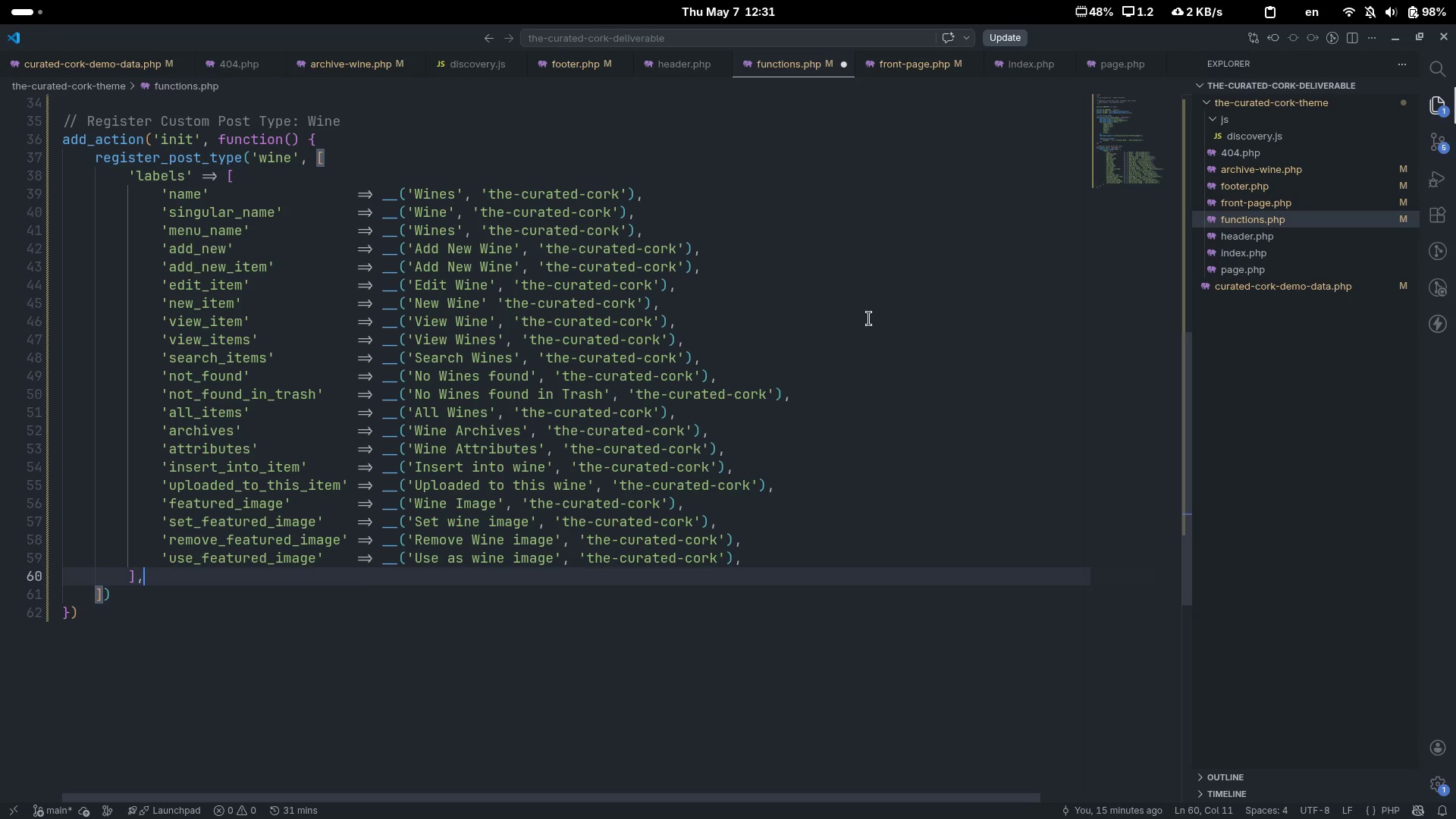 
wait(12.13)
 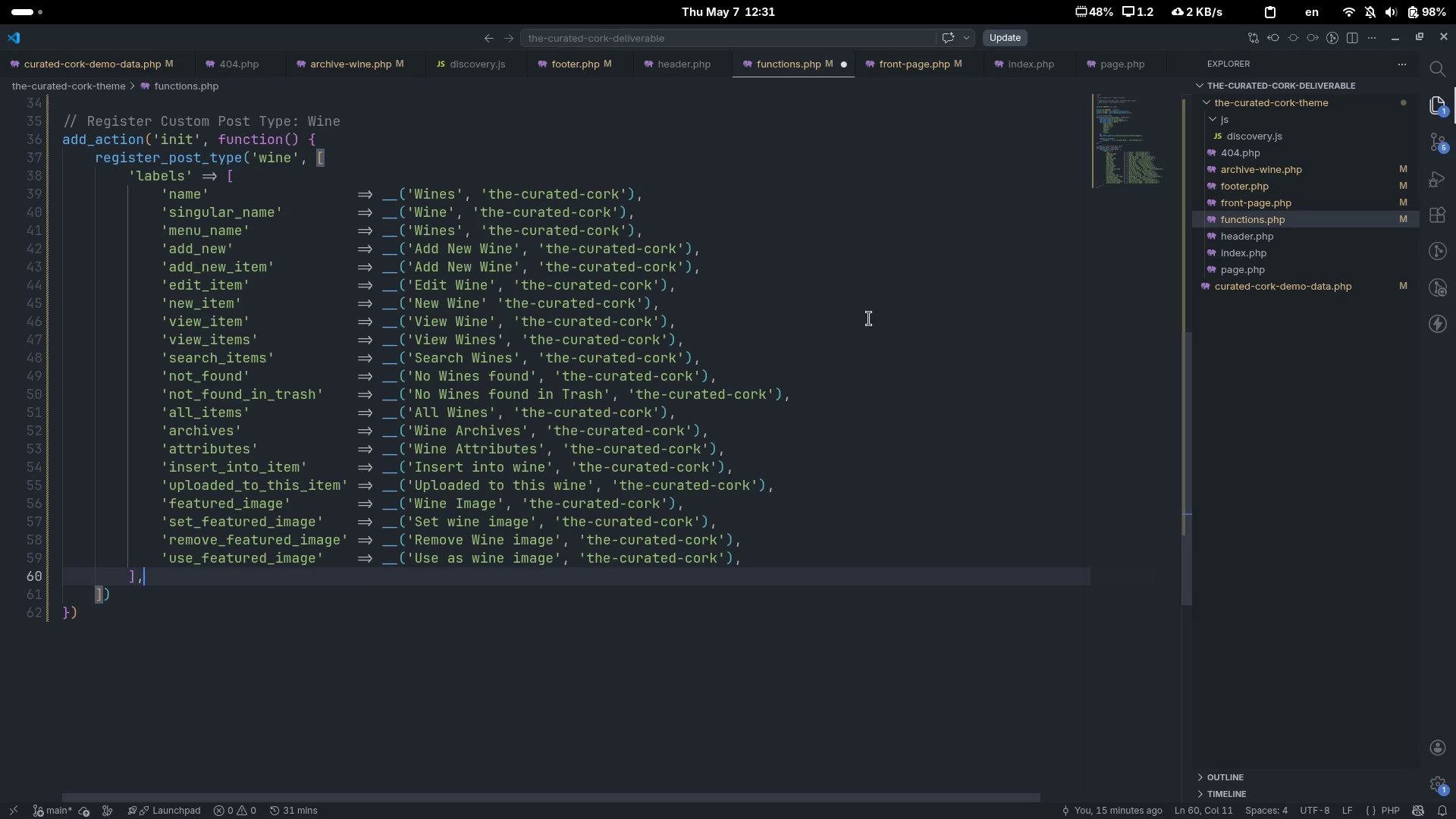 
key(Alt+Tab)